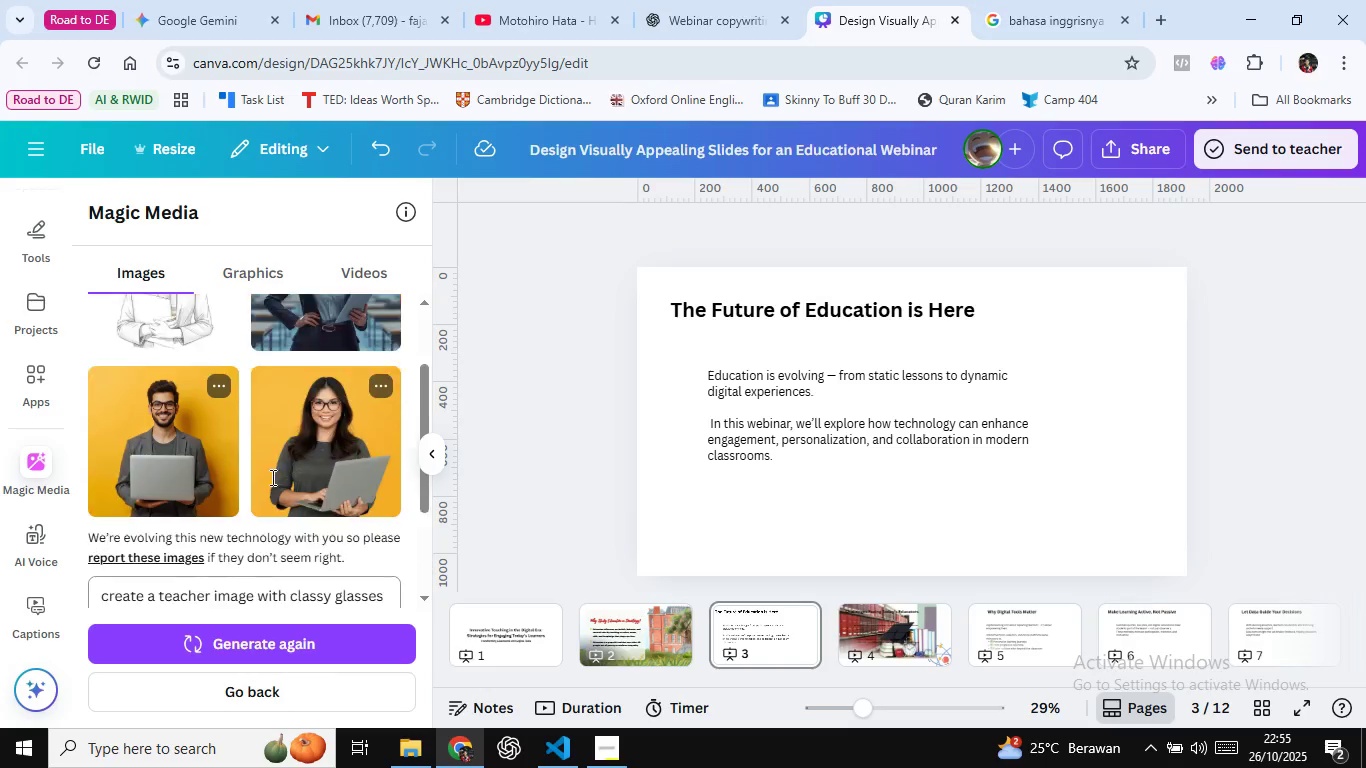 
scroll: coordinate [271, 477], scroll_direction: up, amount: 3.0
 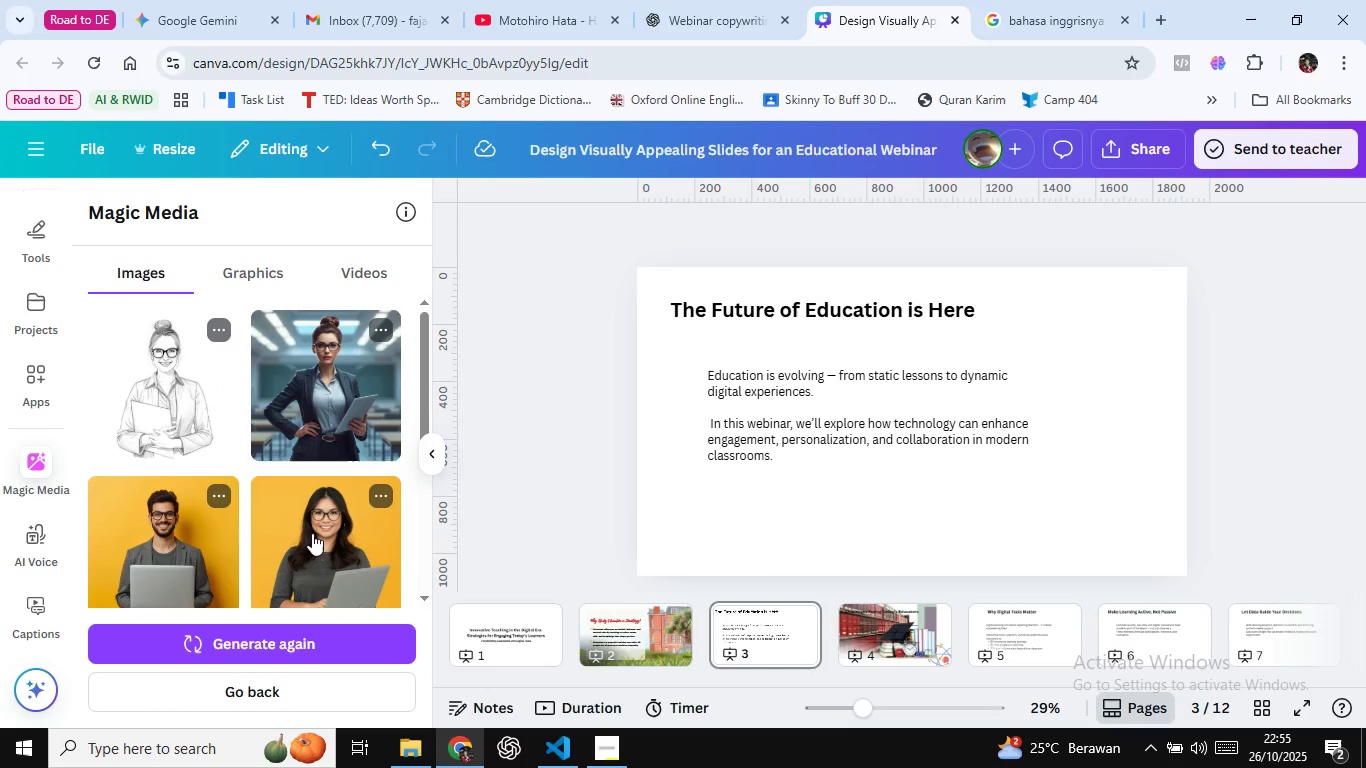 
left_click([312, 533])
 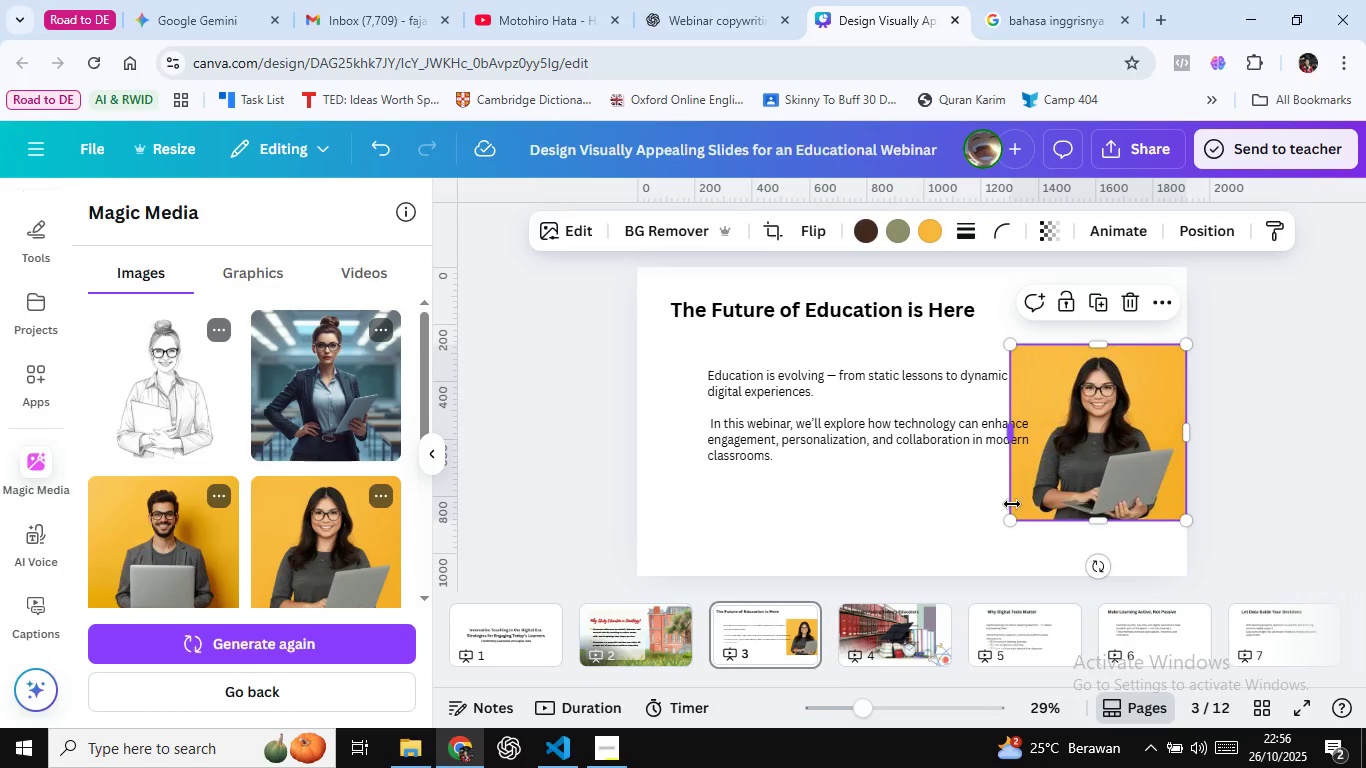 
wait(40.38)
 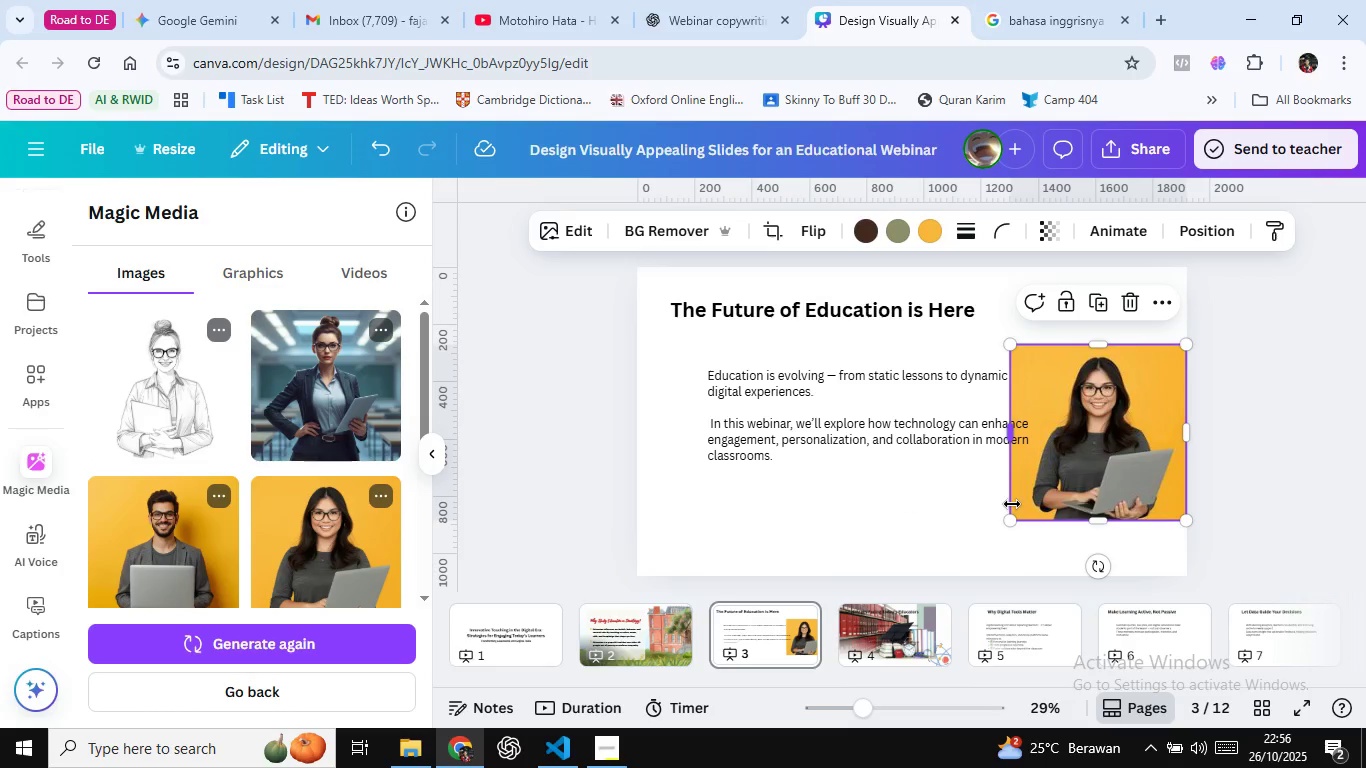 
left_click([554, 440])
 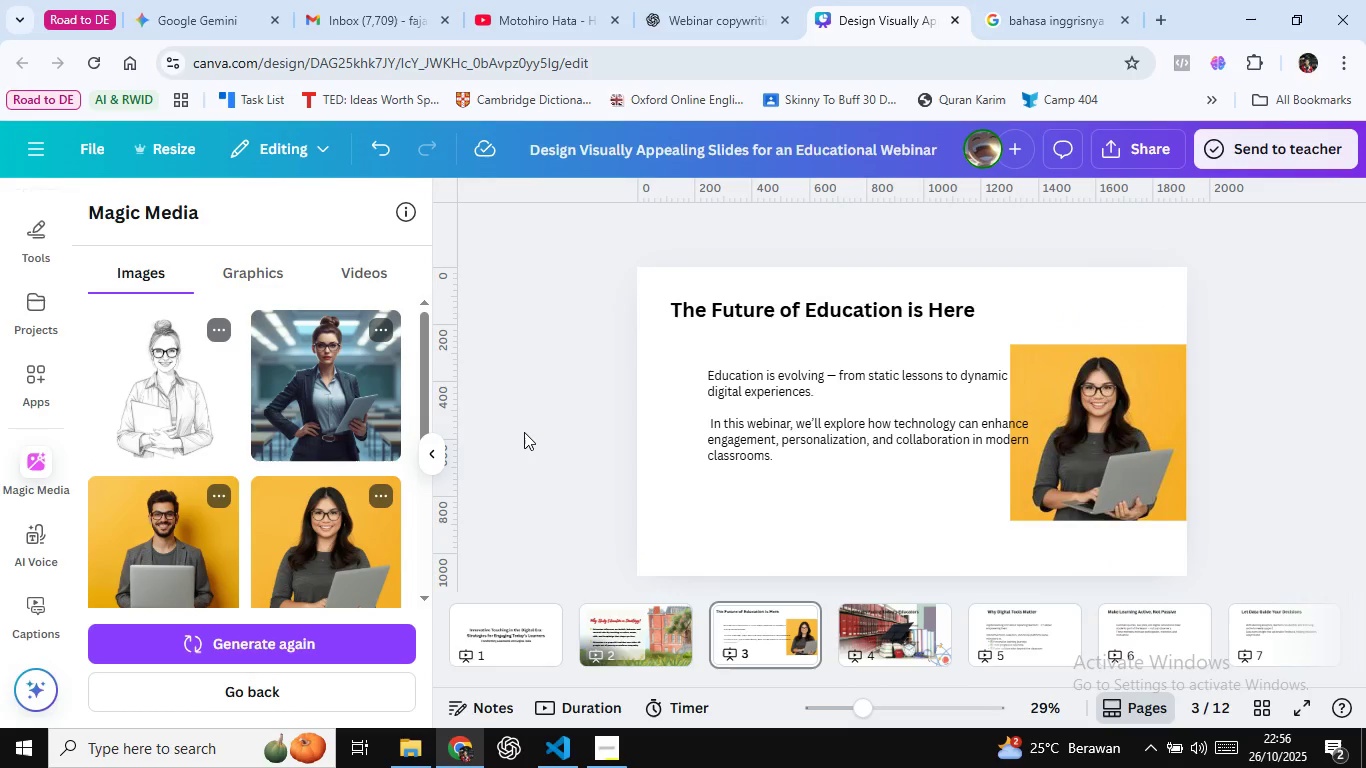 
wait(19.47)
 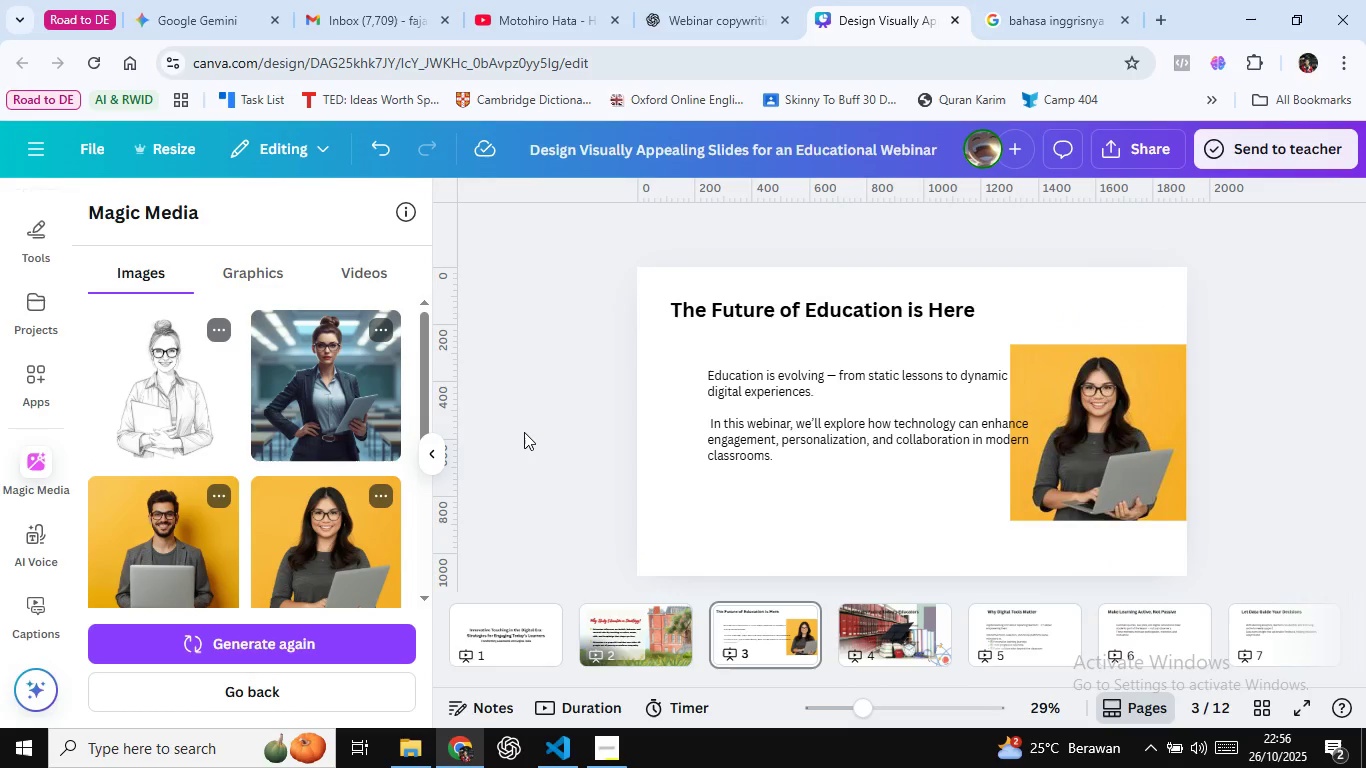 
scroll: coordinate [347, 366], scroll_direction: down, amount: 1.0
 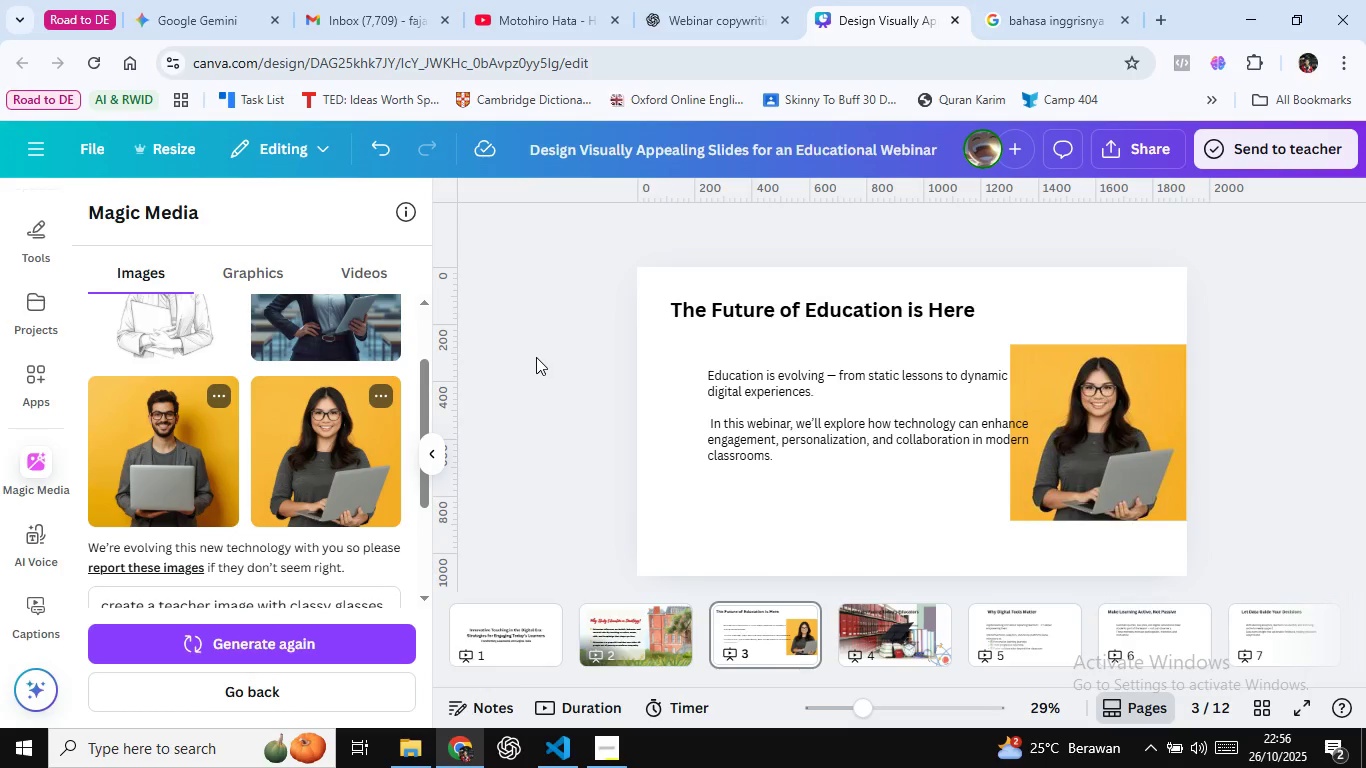 
left_click([536, 357])
 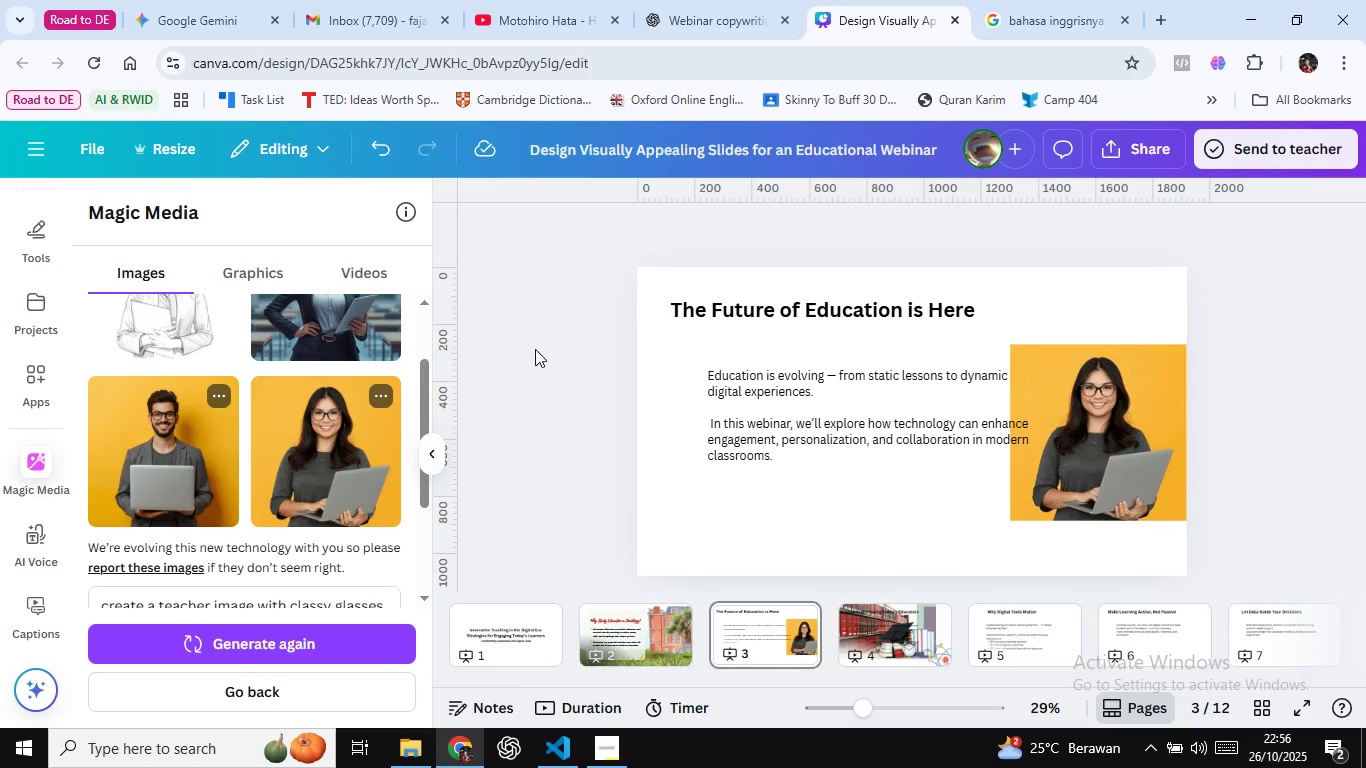 
wait(9.01)
 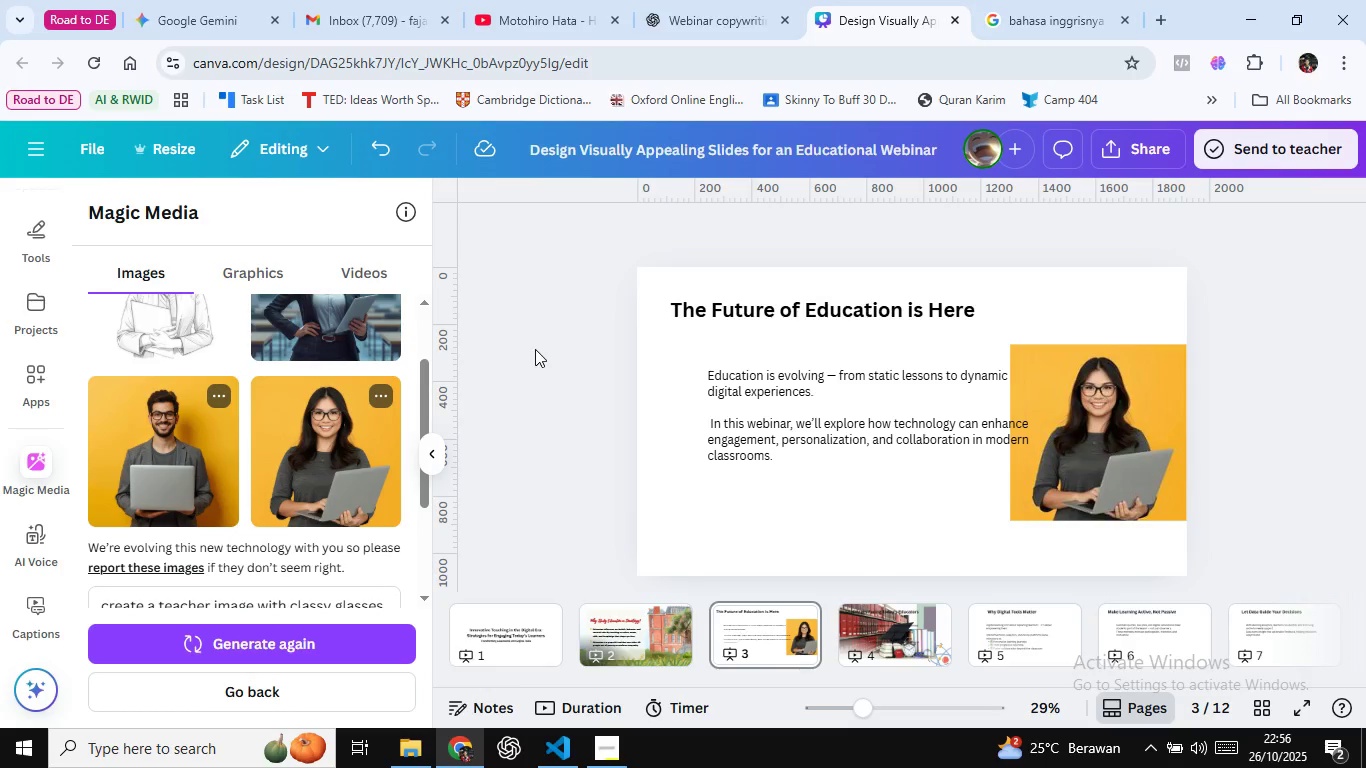 
scroll: coordinate [473, 365], scroll_direction: up, amount: 1.0
 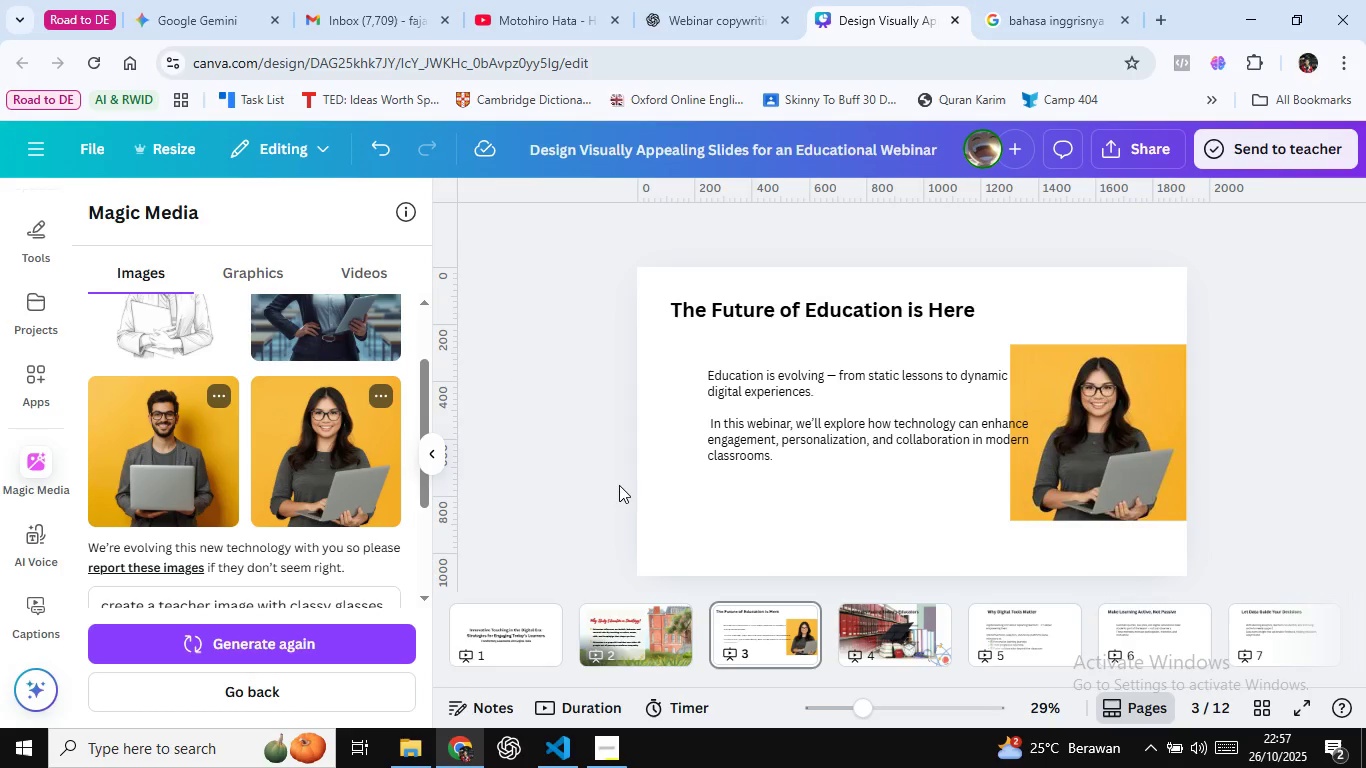 
left_click([619, 484])
 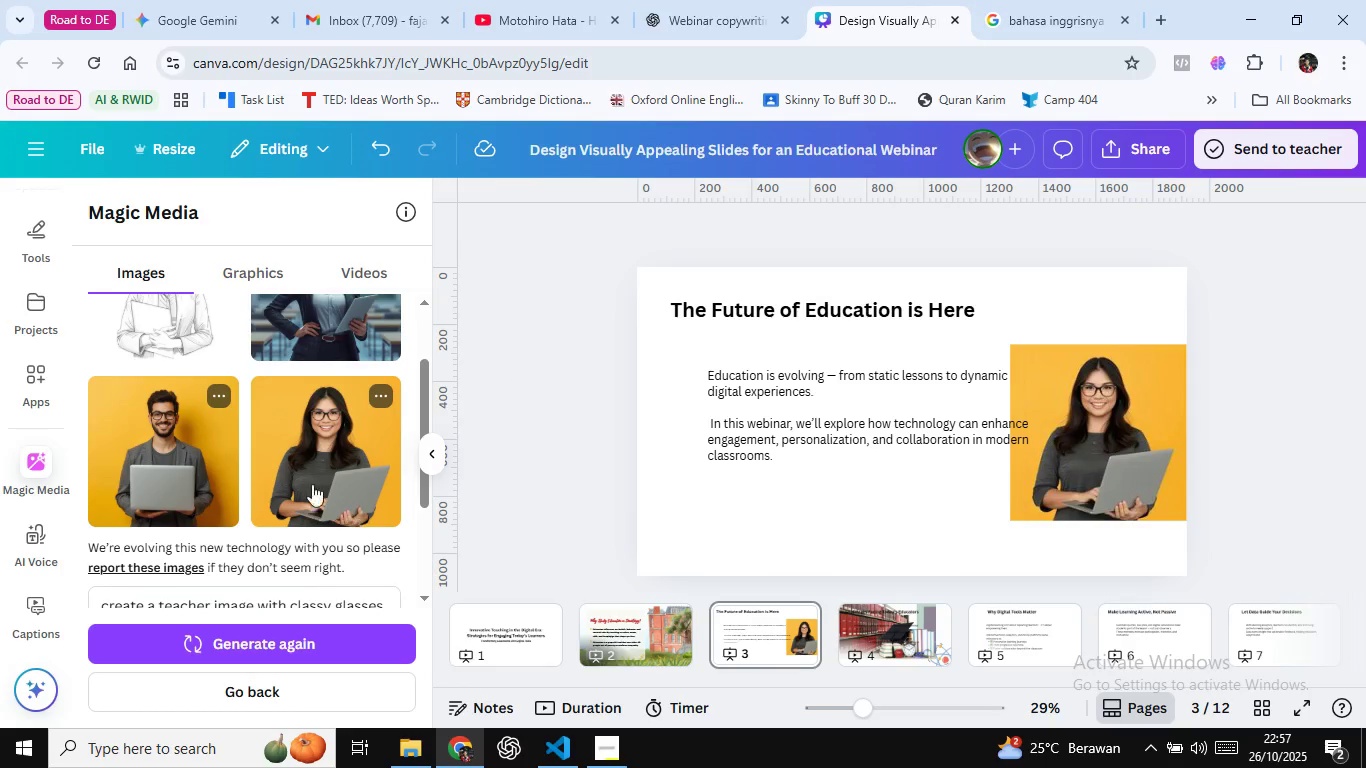 
scroll: coordinate [307, 481], scroll_direction: down, amount: 5.0
 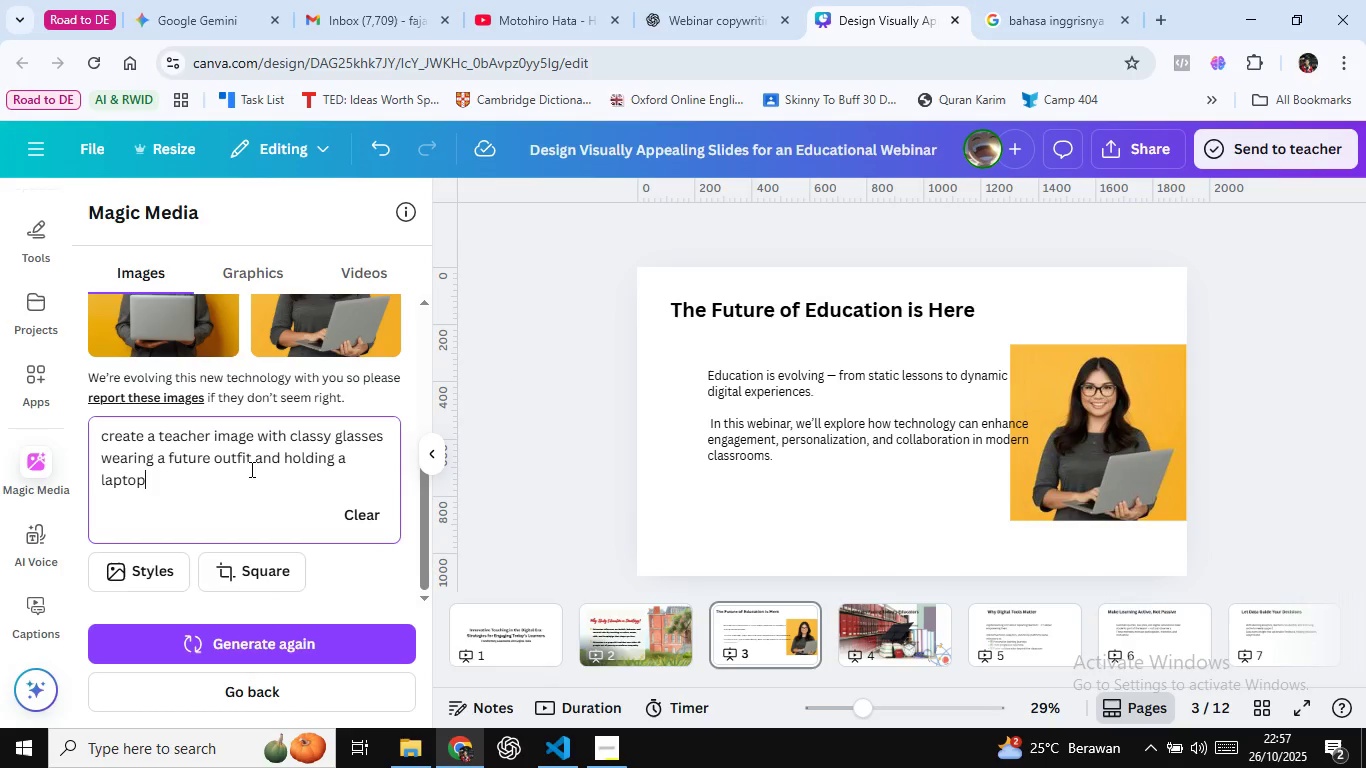 
left_click([263, 488])
 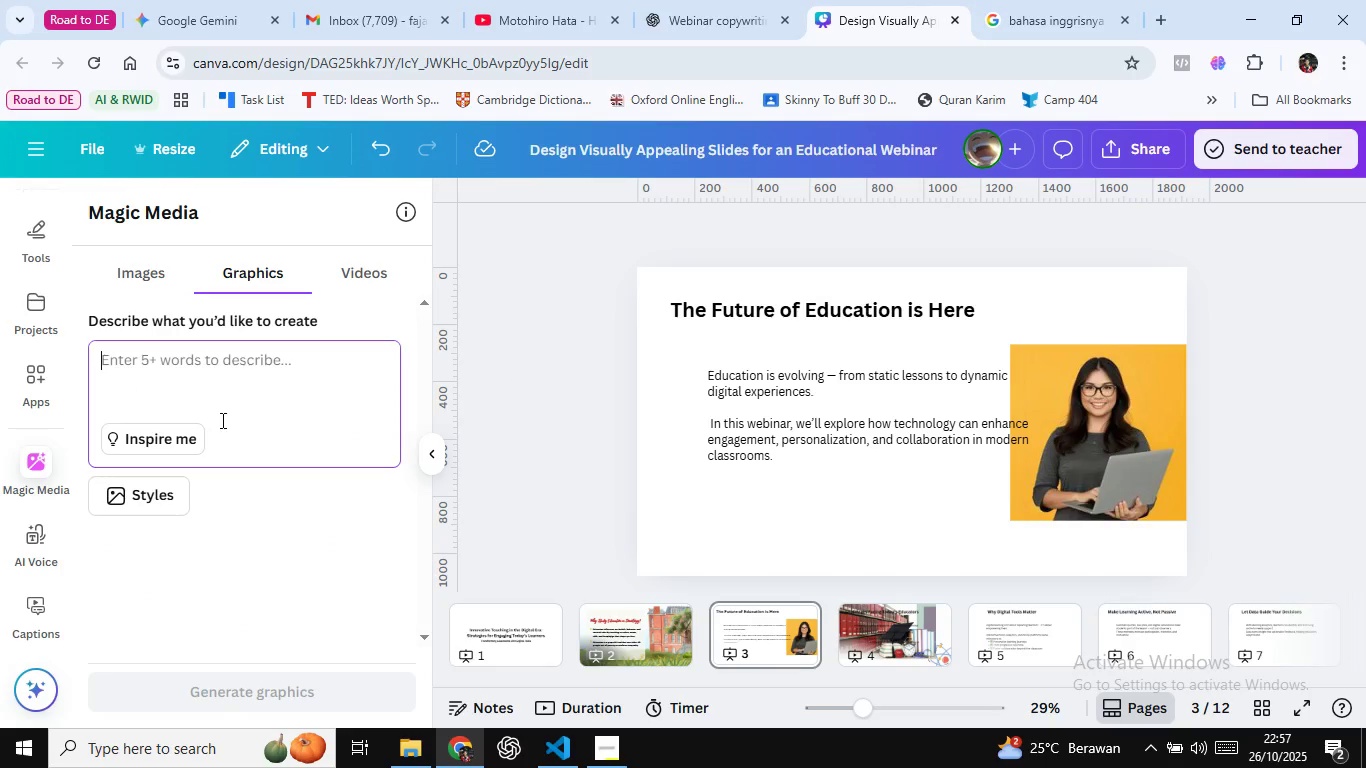 
left_click([183, 437])
 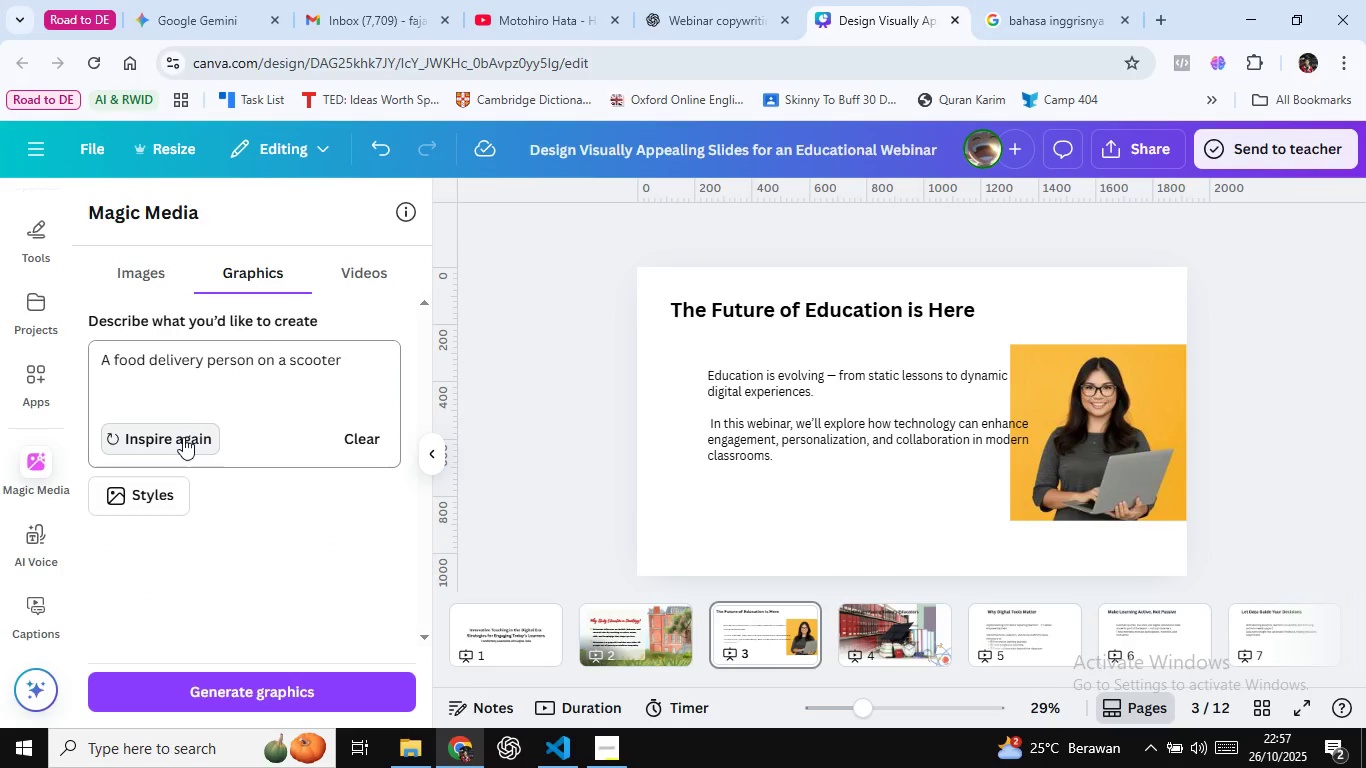 
left_click([183, 437])
 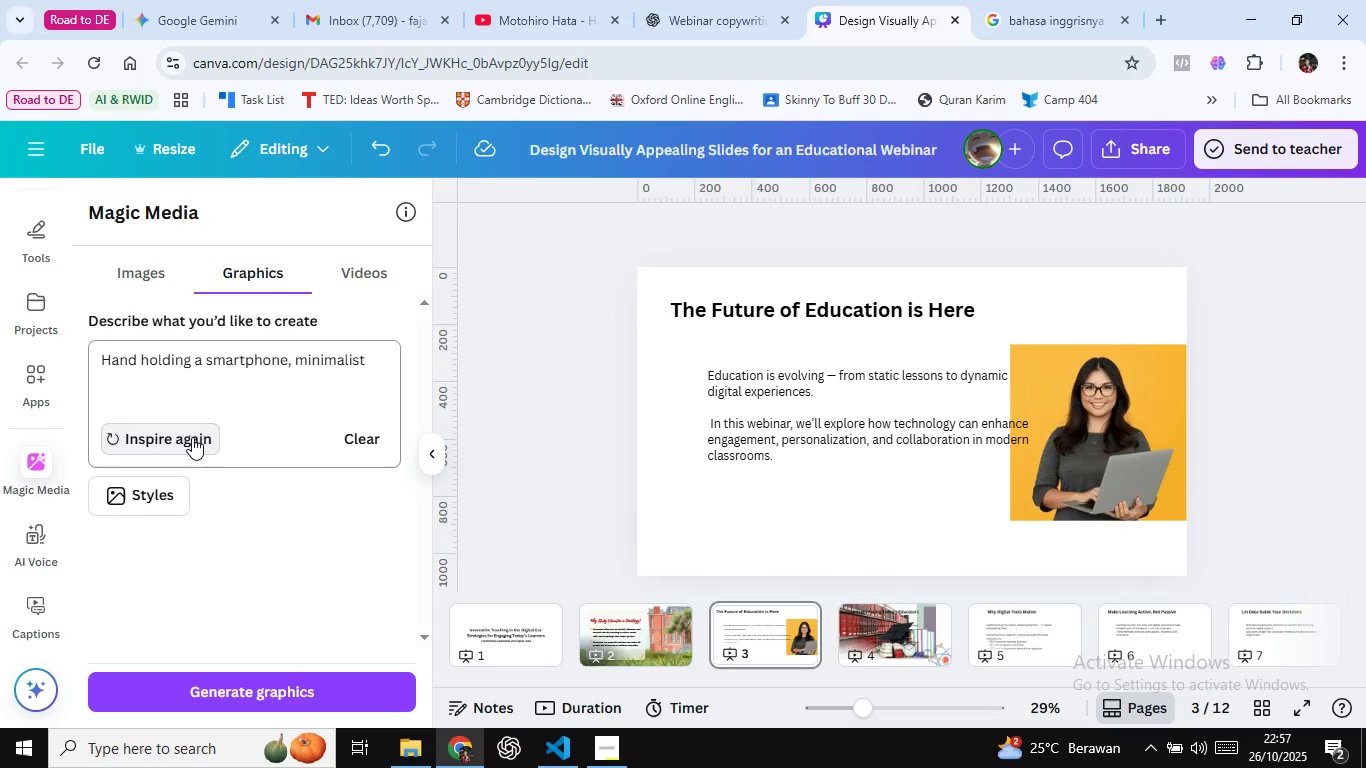 
double_click([192, 436])
 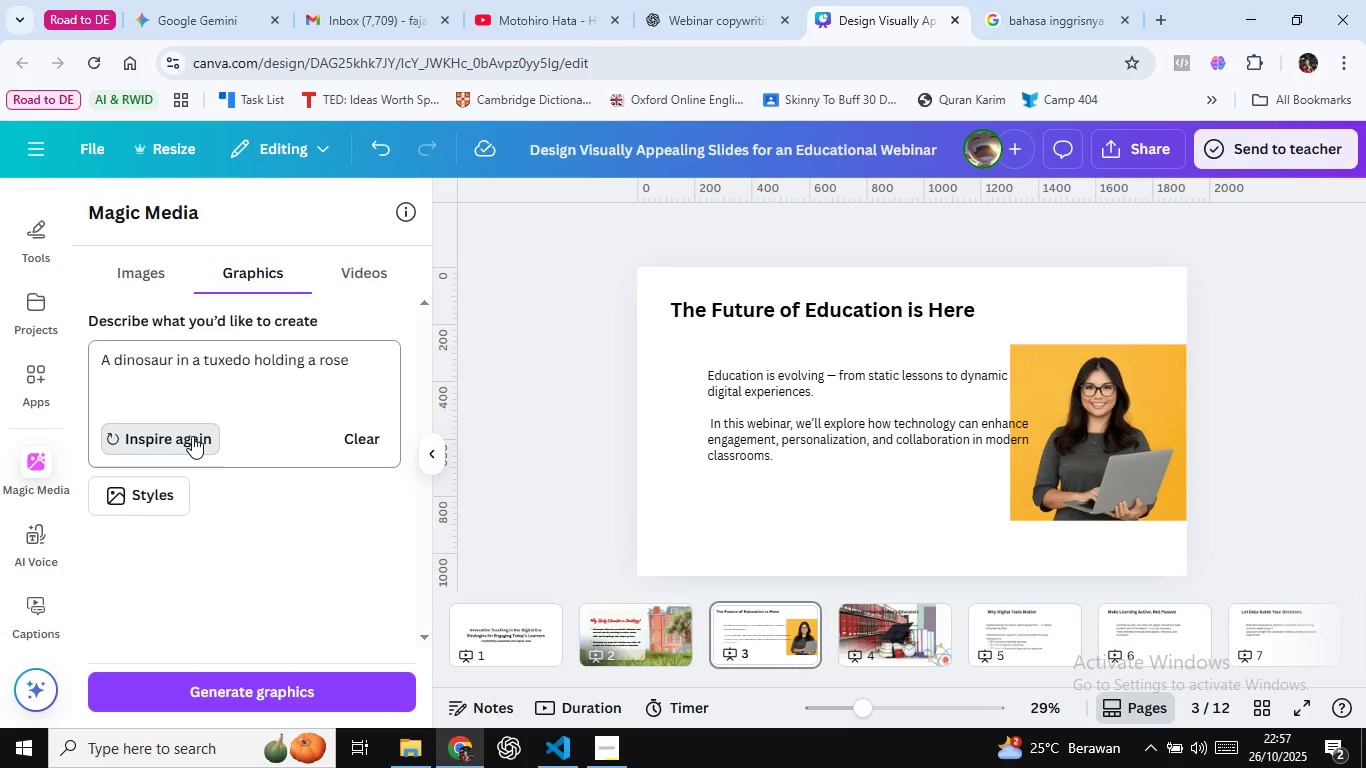 
left_click([192, 436])
 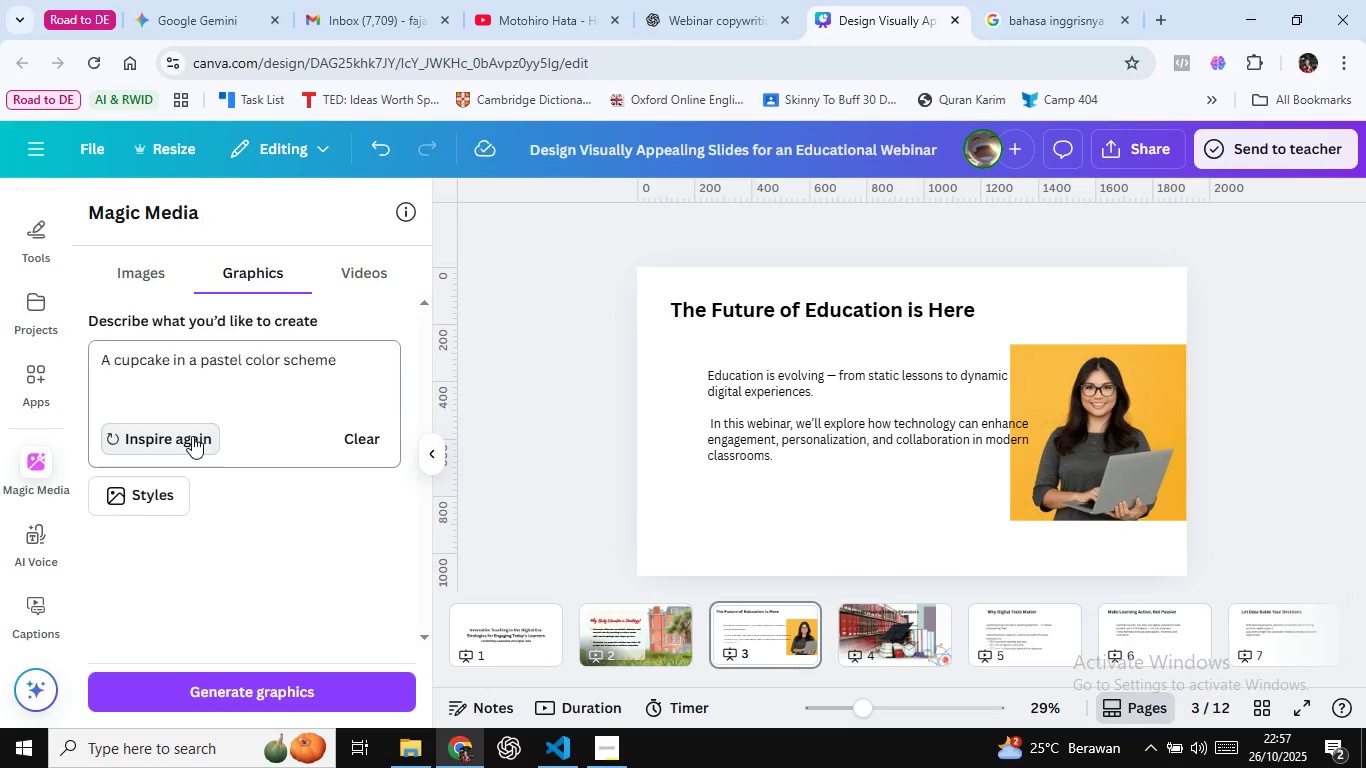 
left_click([192, 436])
 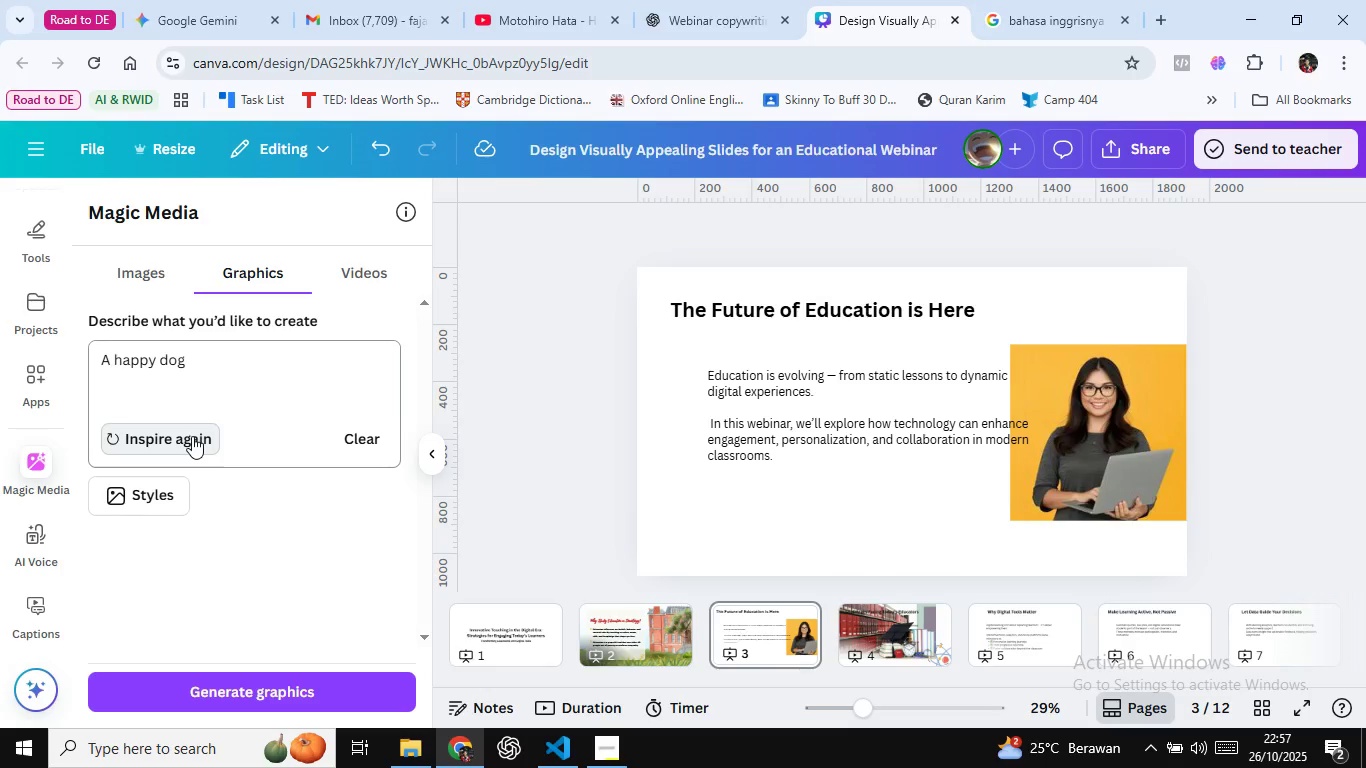 
double_click([192, 436])
 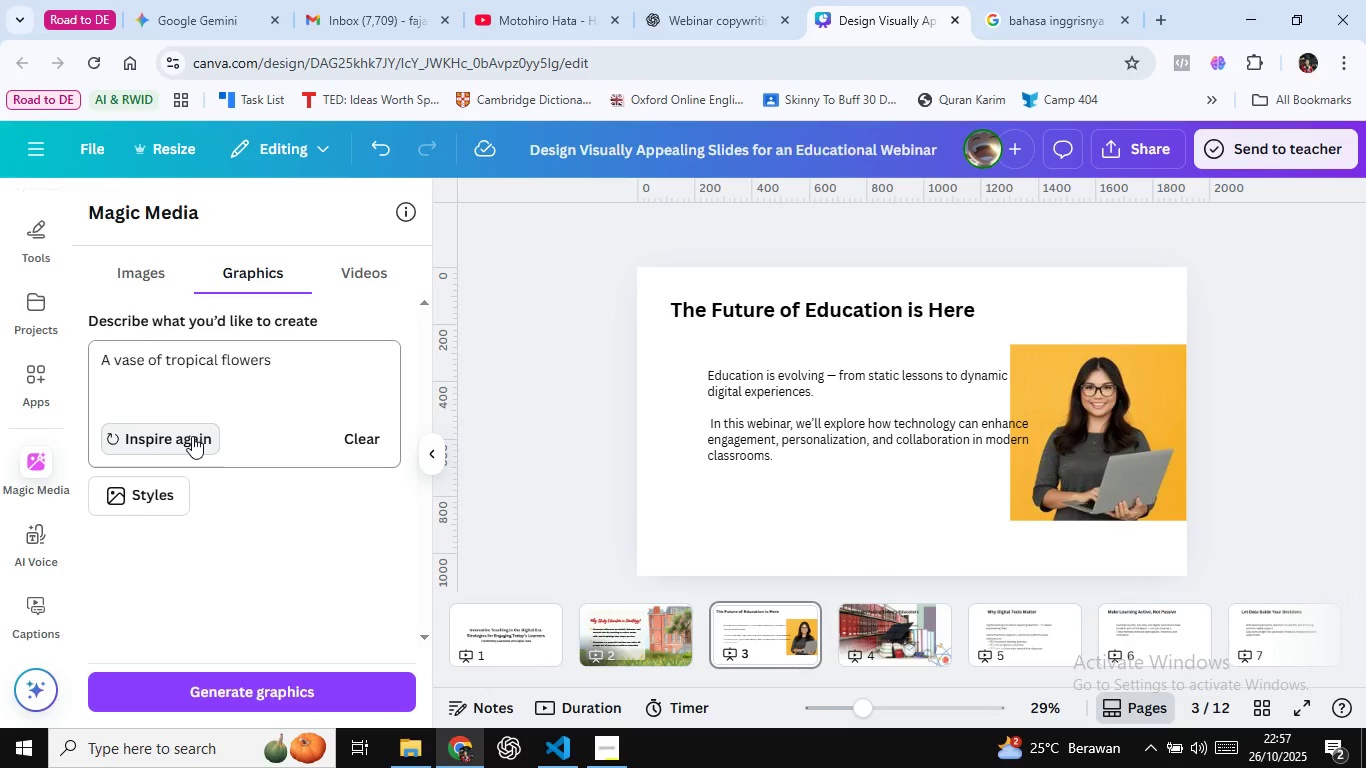 
triple_click([192, 436])
 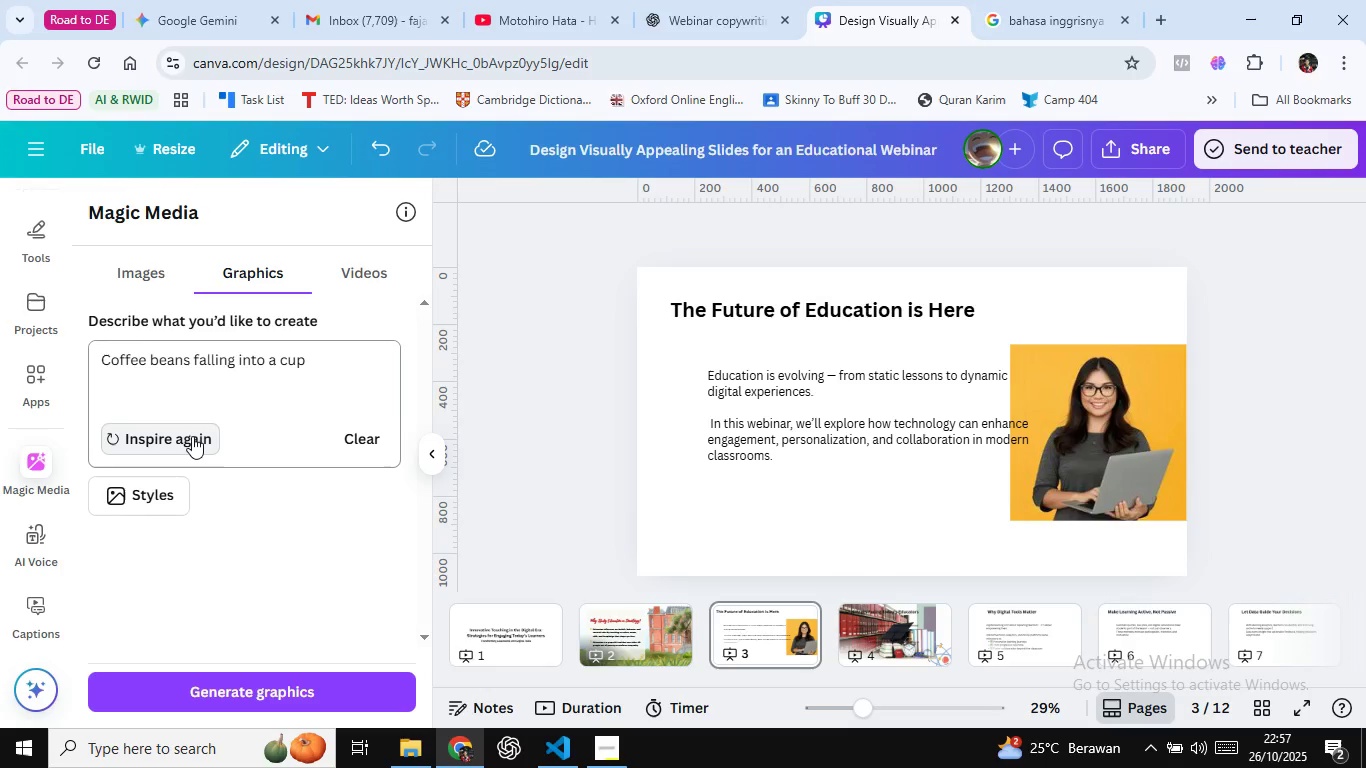 
left_click([192, 436])
 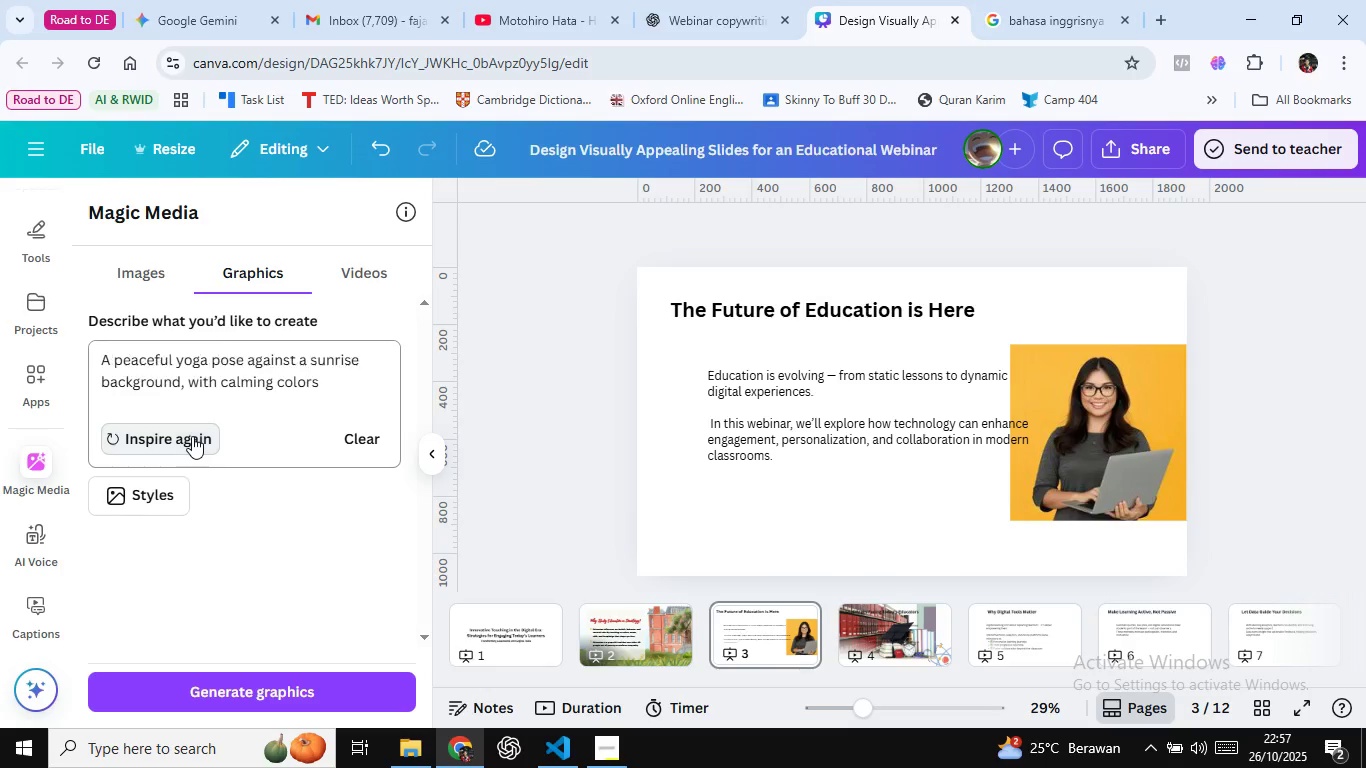 
left_click([192, 436])
 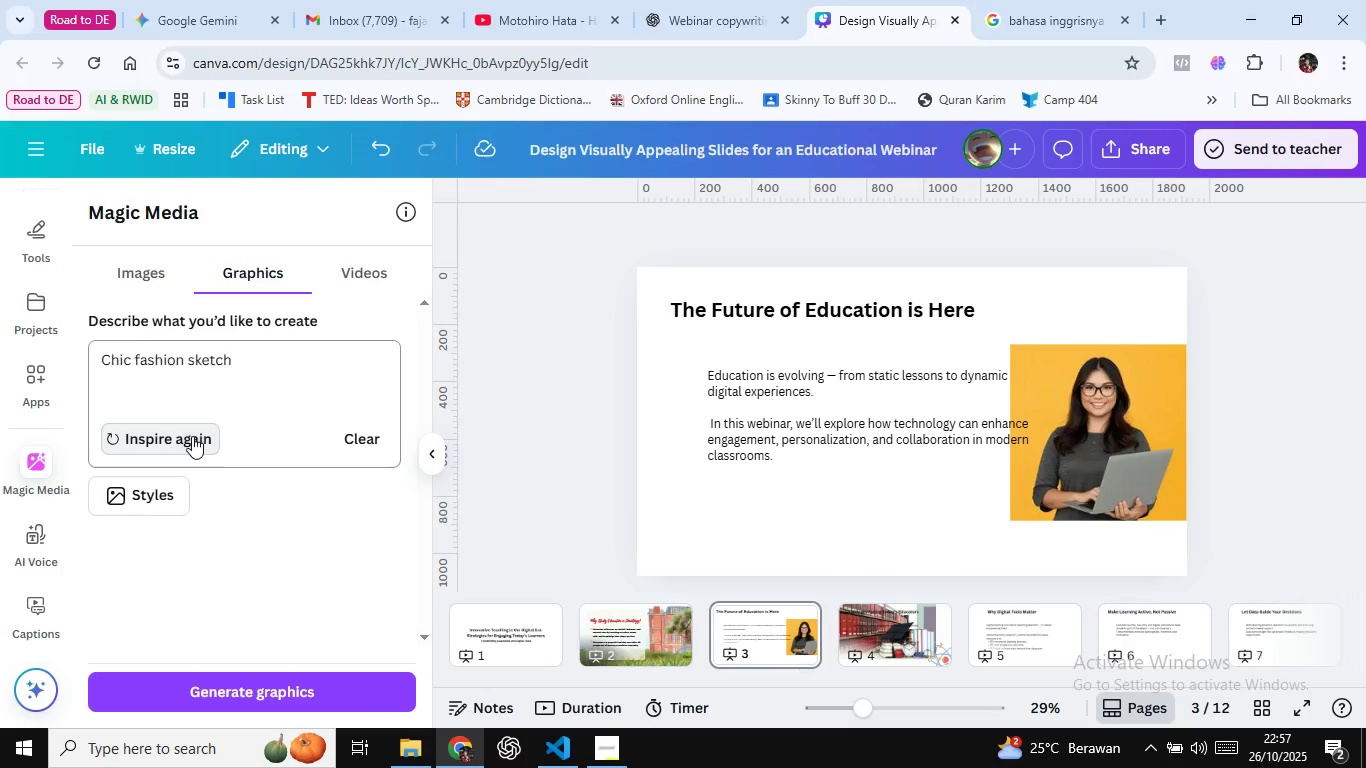 
double_click([192, 436])
 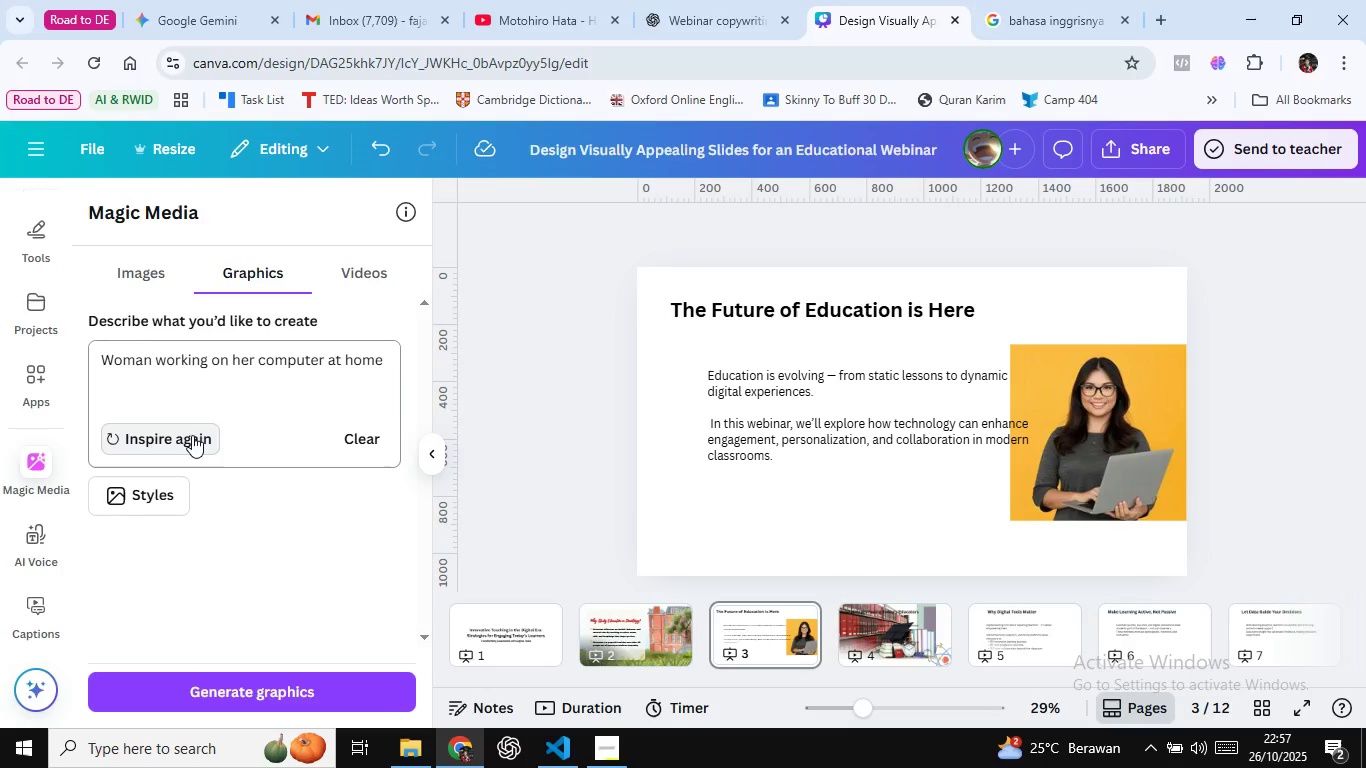 
triple_click([192, 435])
 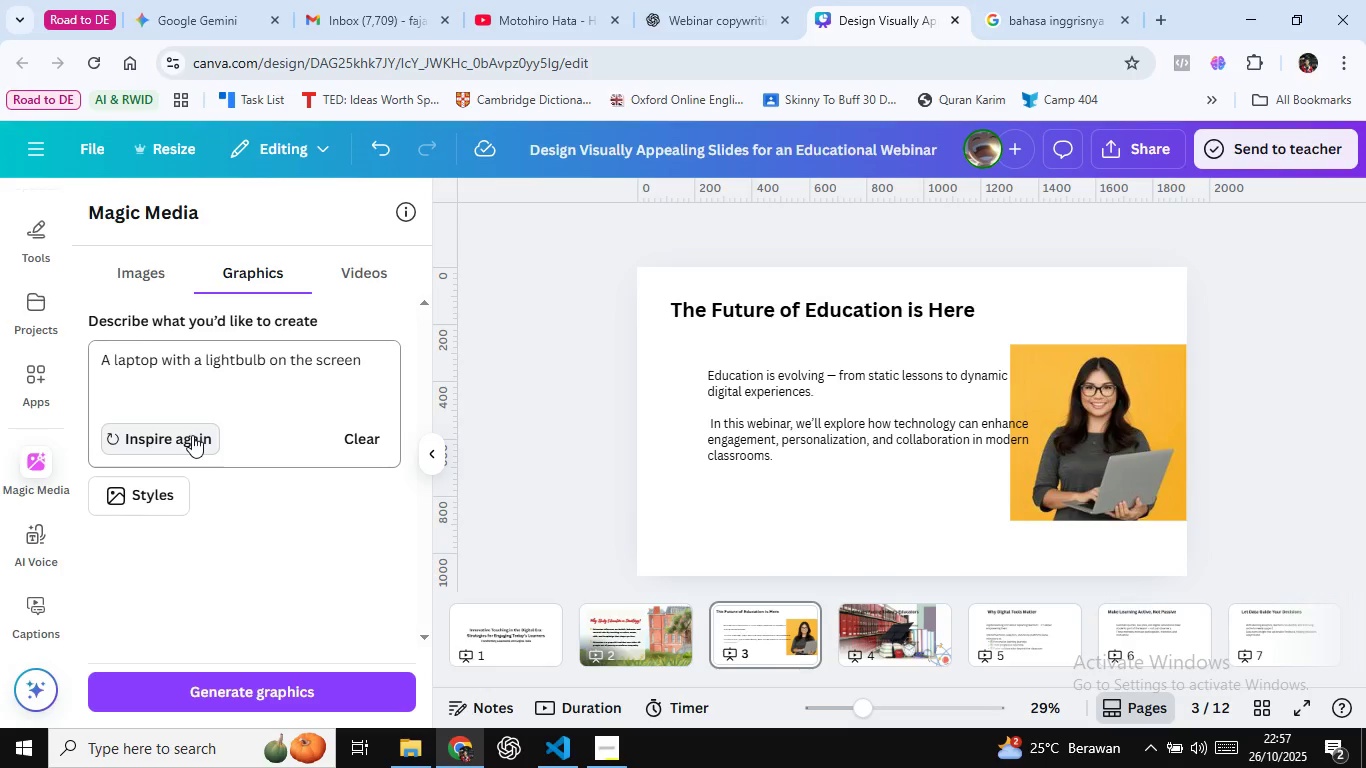 
triple_click([192, 435])
 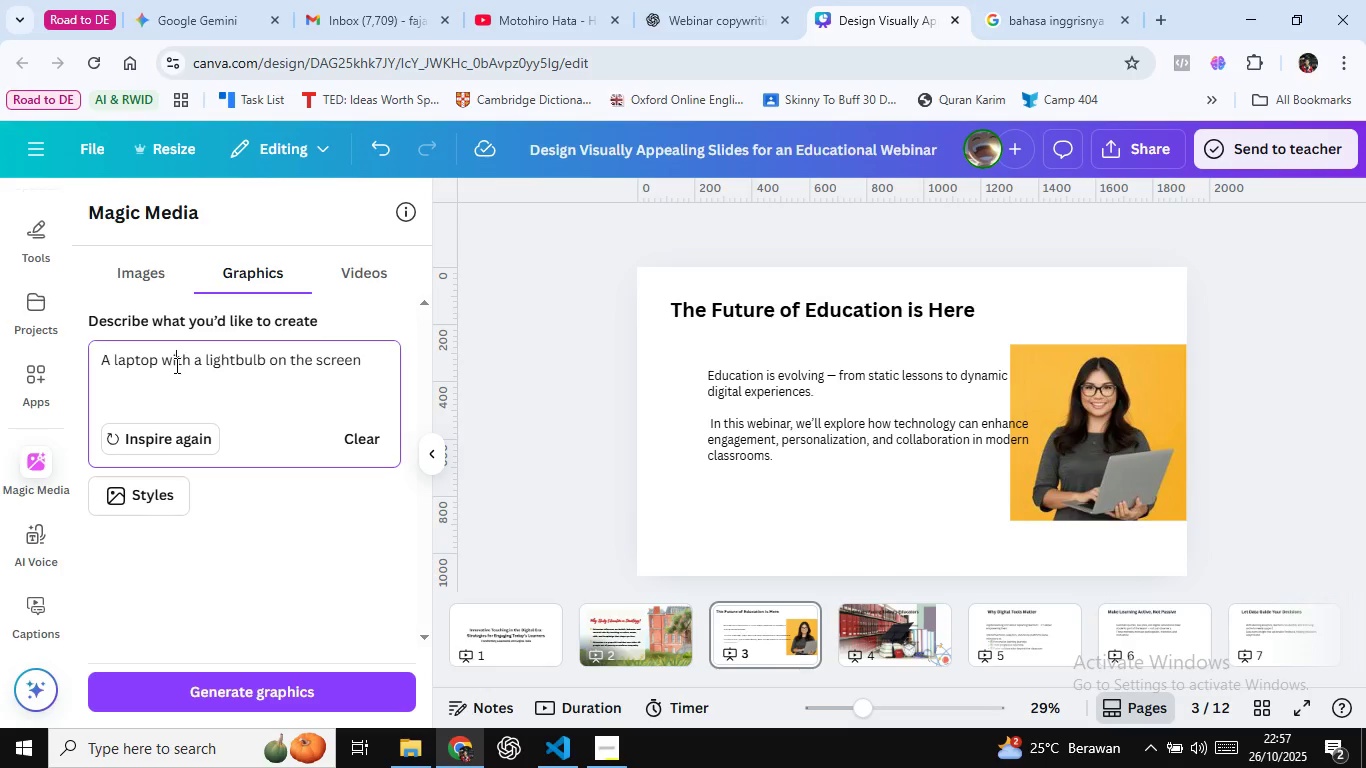 
left_click([175, 365])
 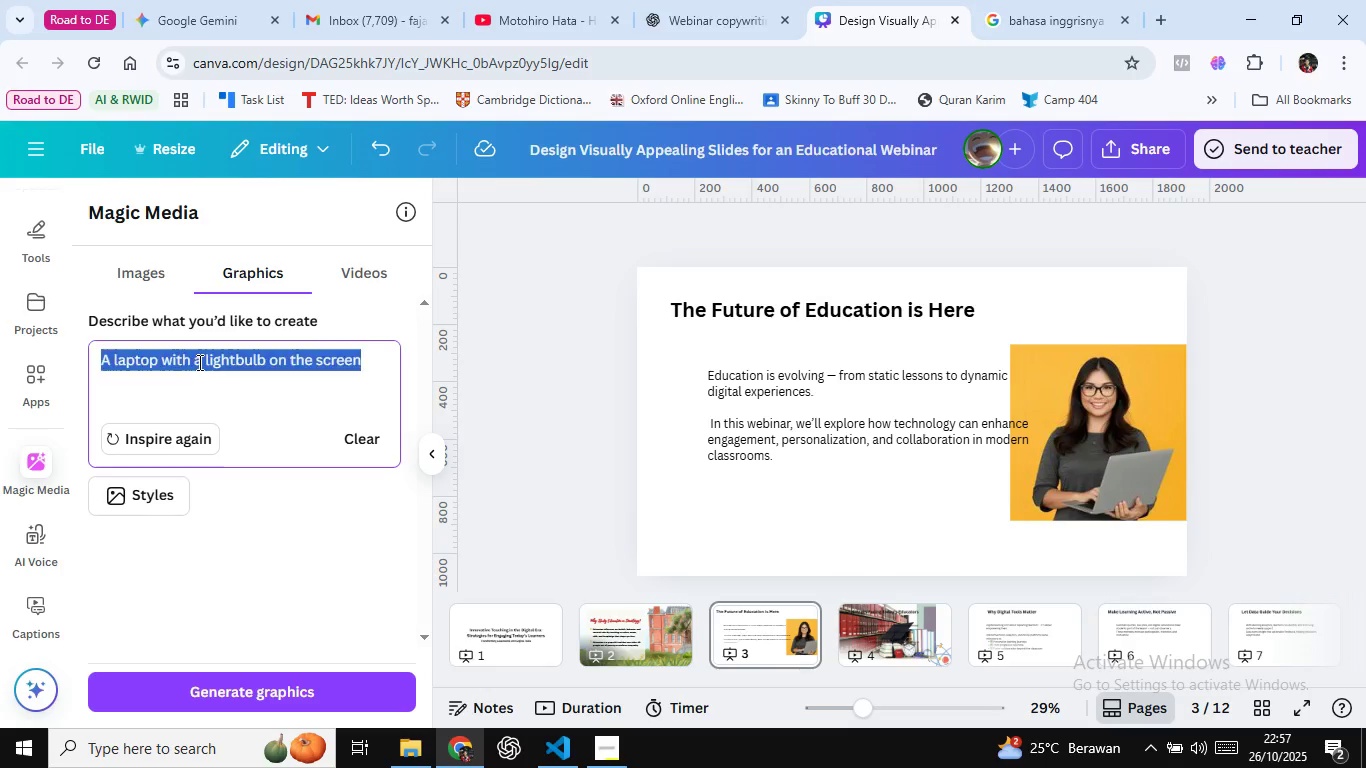 
key(Control+ControlLeft)
 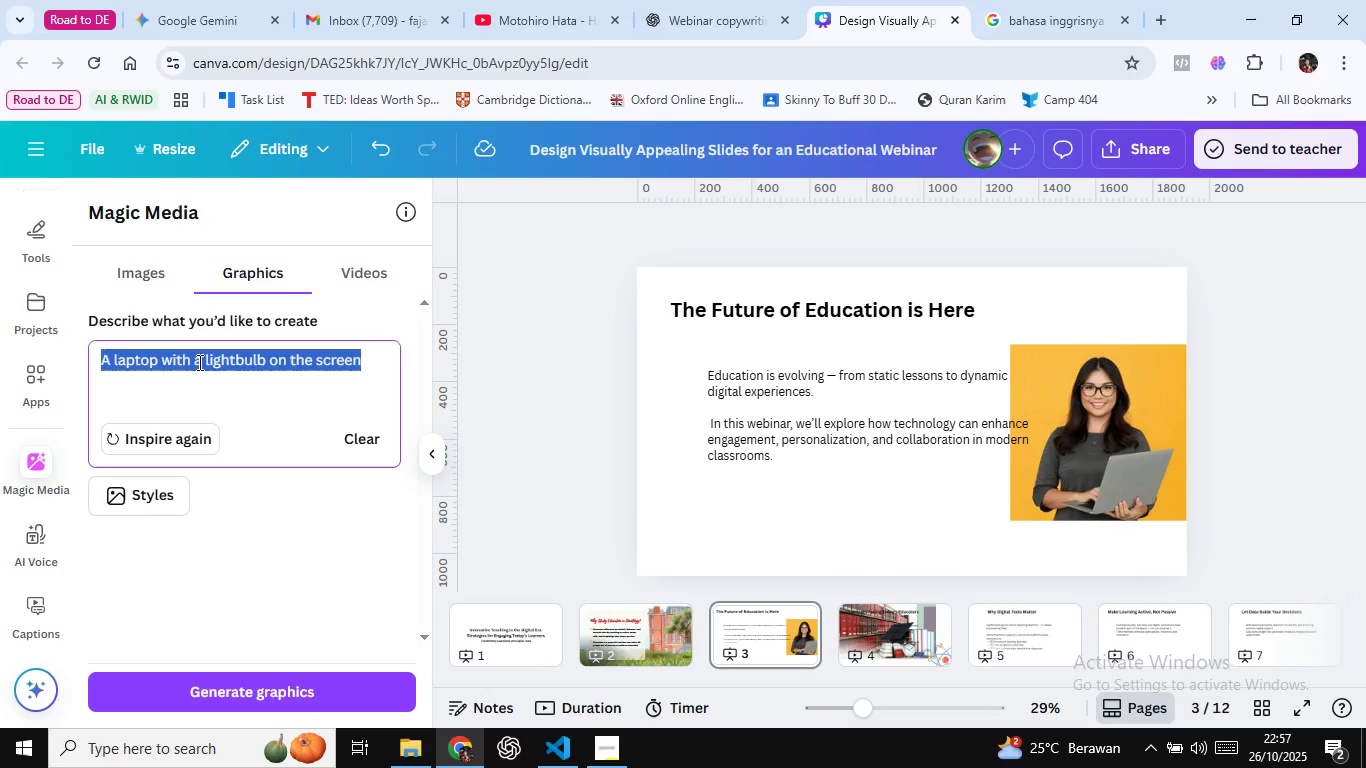 
key(Control+A)
 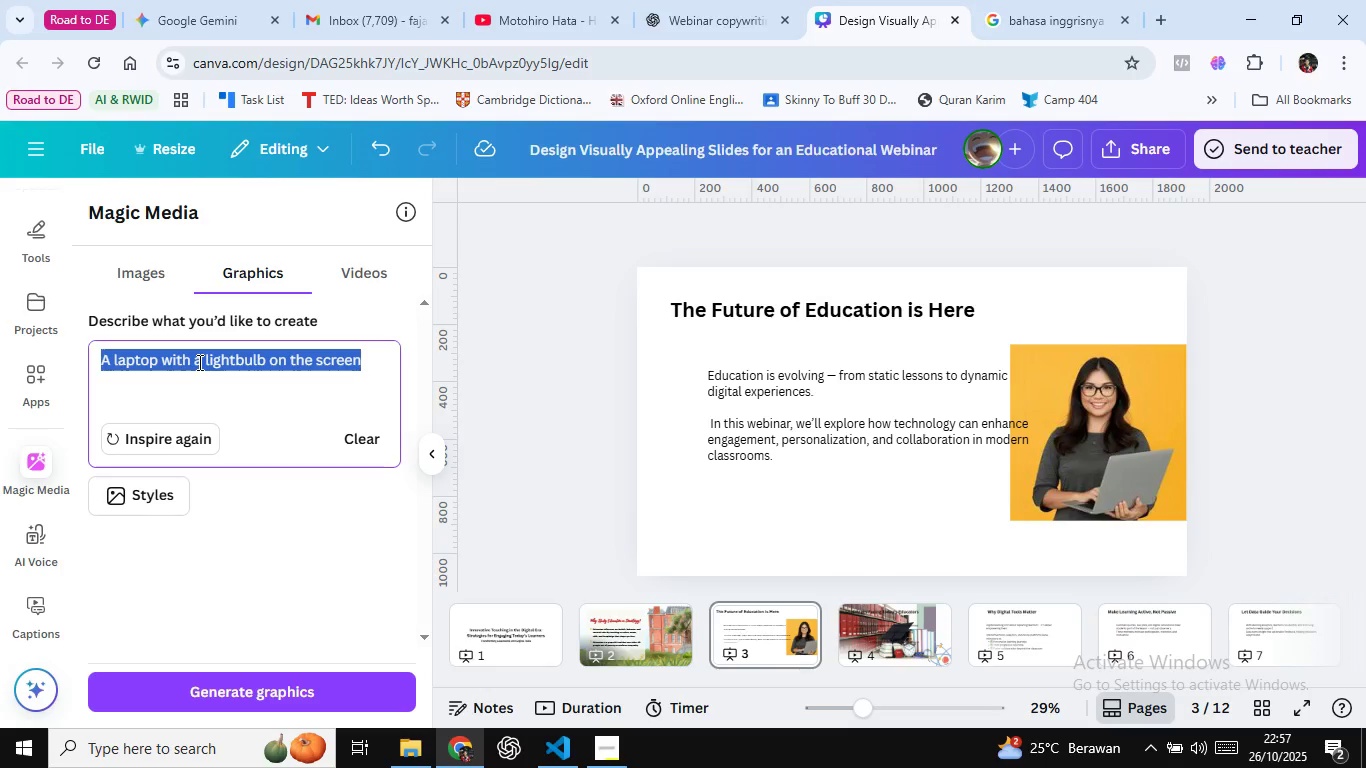 
type(webinar)
 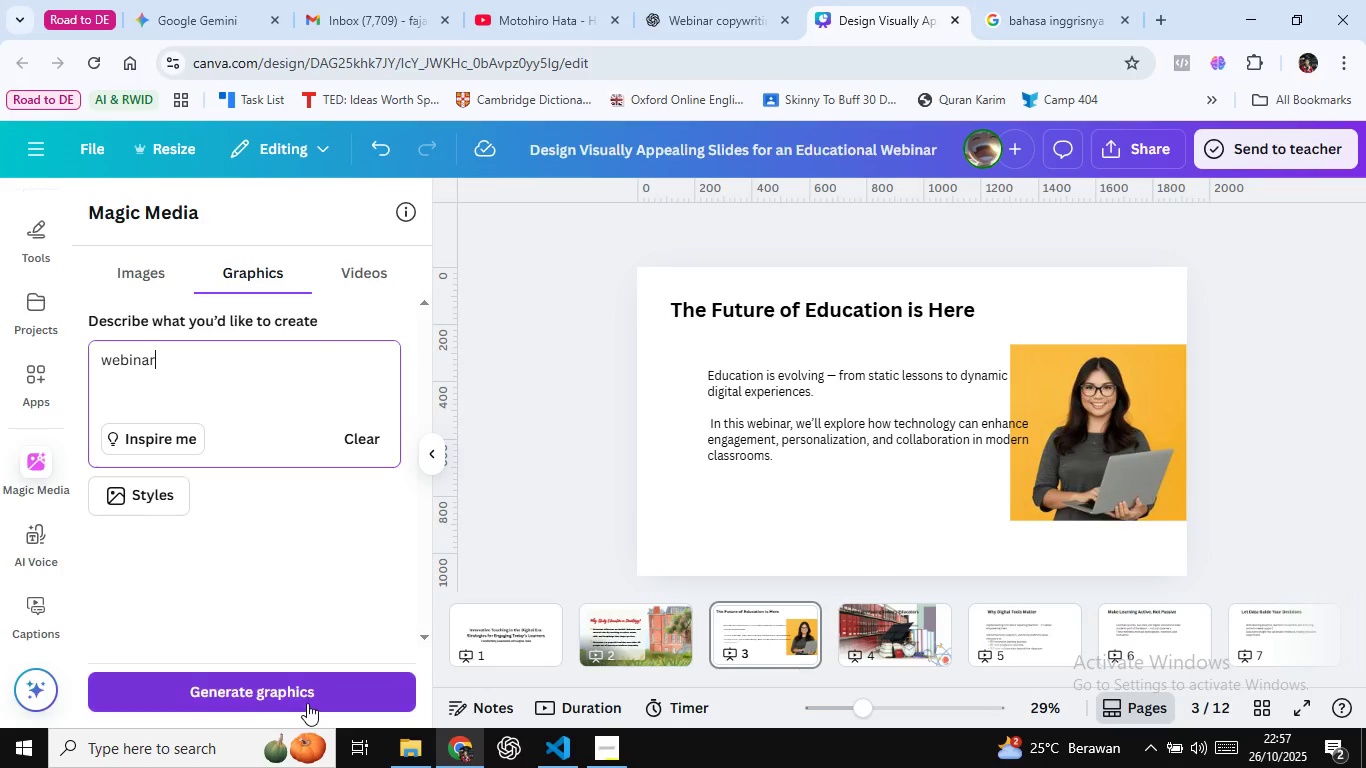 
left_click([307, 703])
 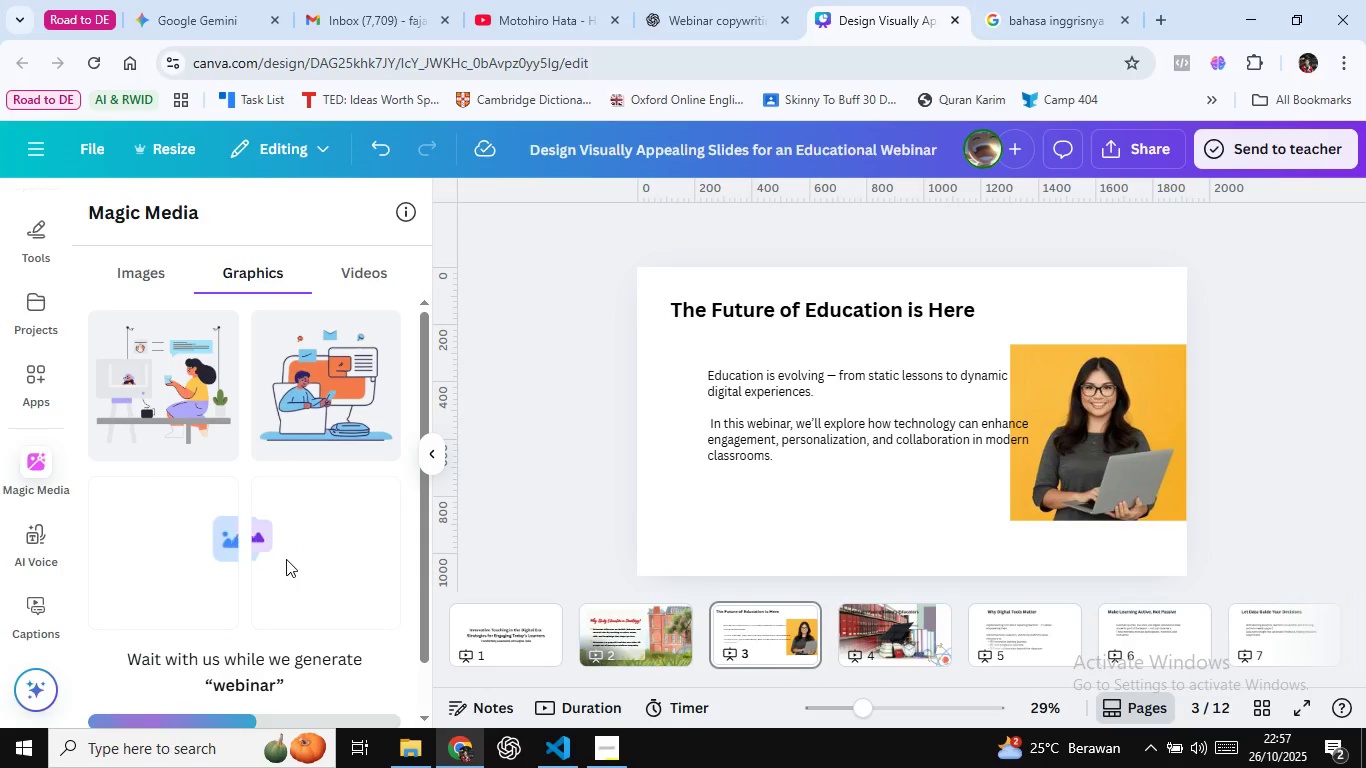 
wait(16.28)
 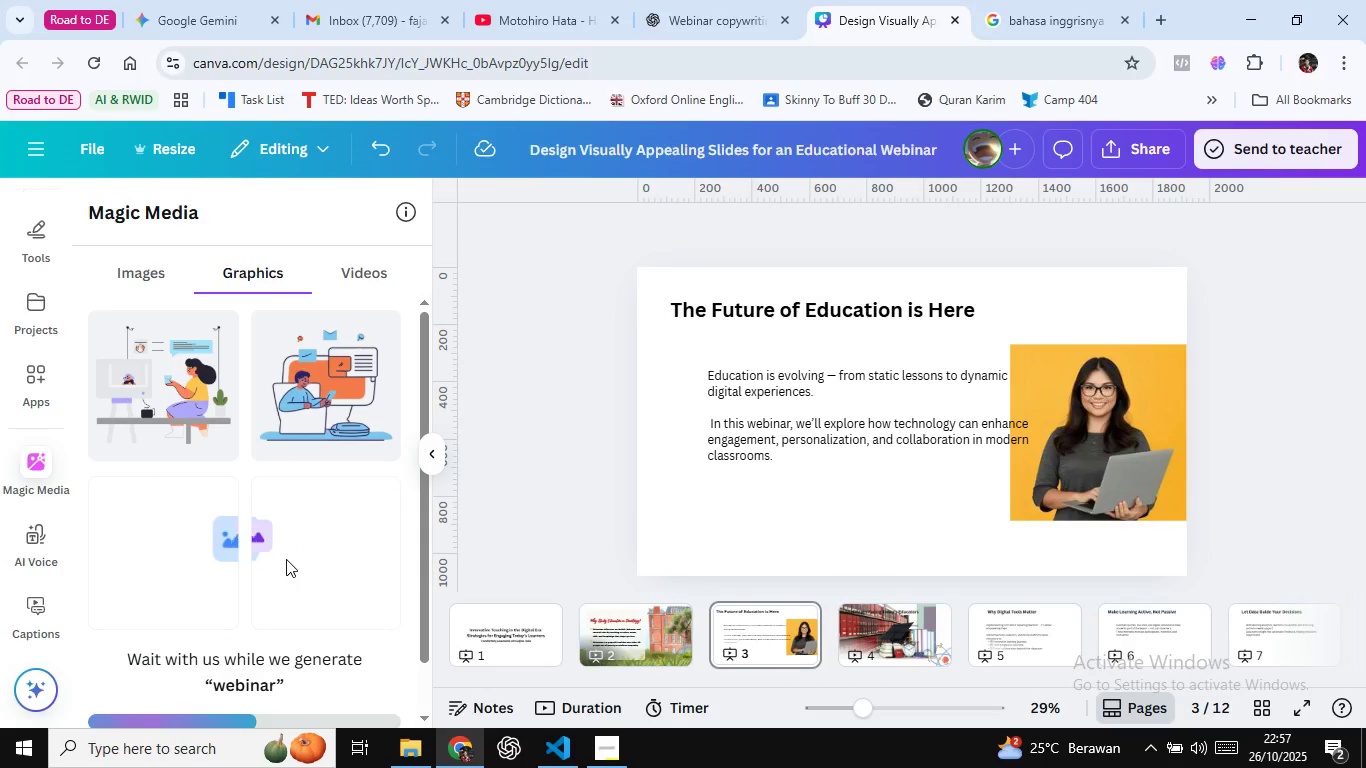 
scroll: coordinate [292, 507], scroll_direction: down, amount: 2.0
 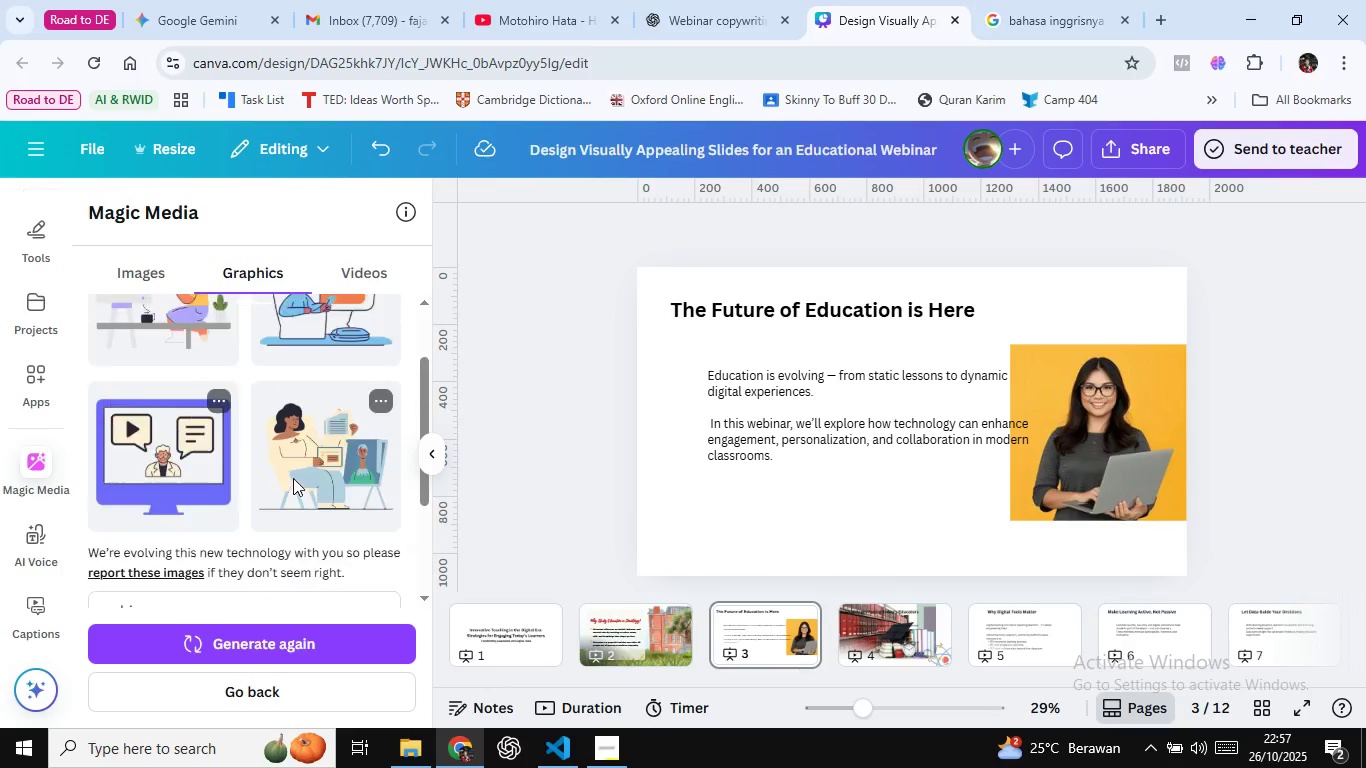 
scroll: coordinate [293, 478], scroll_direction: up, amount: 2.0
 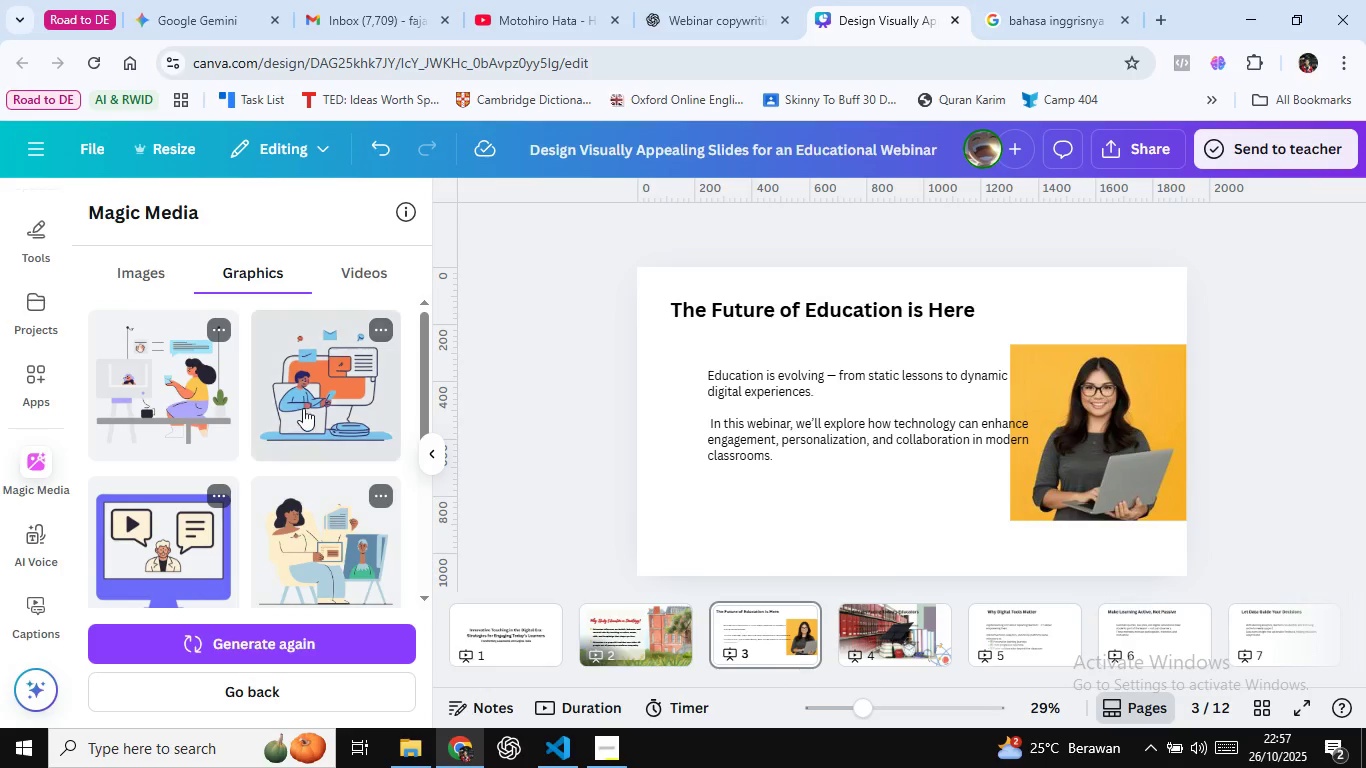 
left_click([303, 406])
 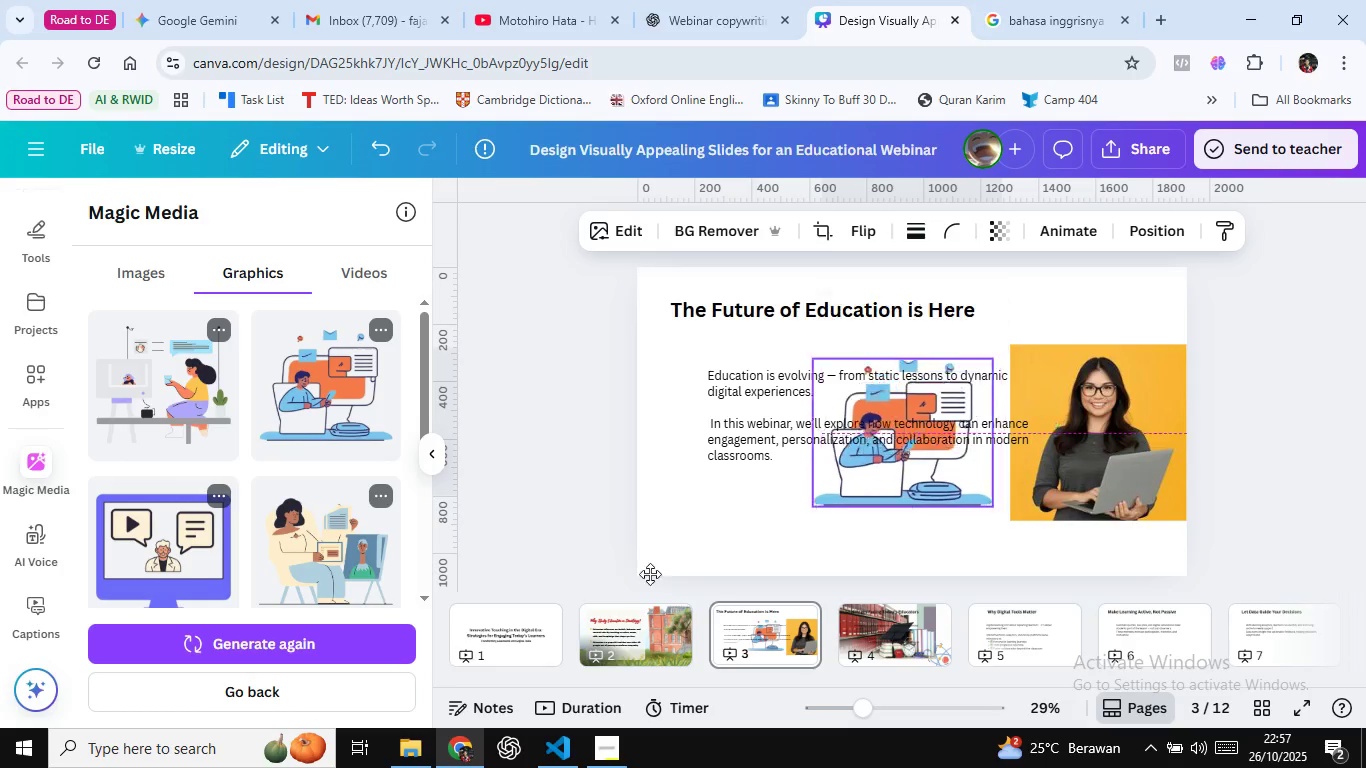 
mouse_move([669, 525])
 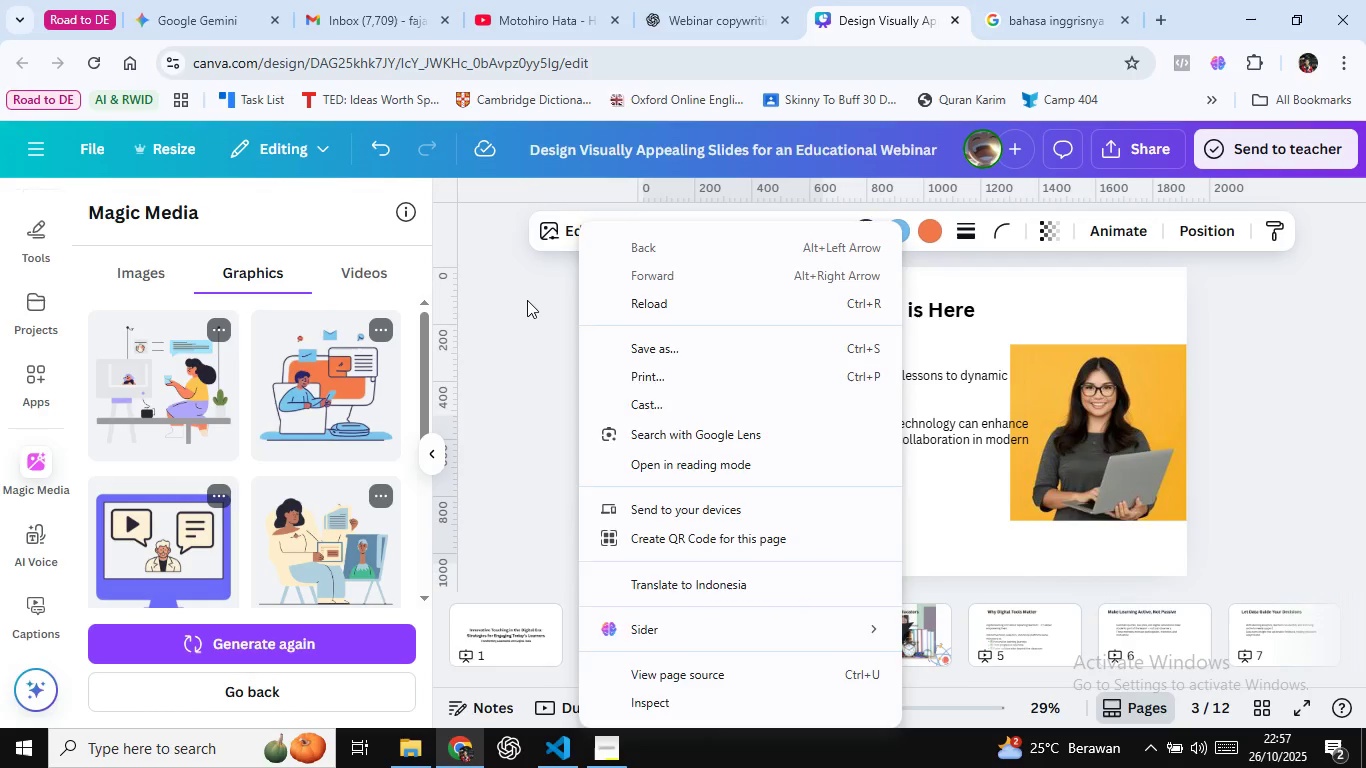 
left_click([524, 294])
 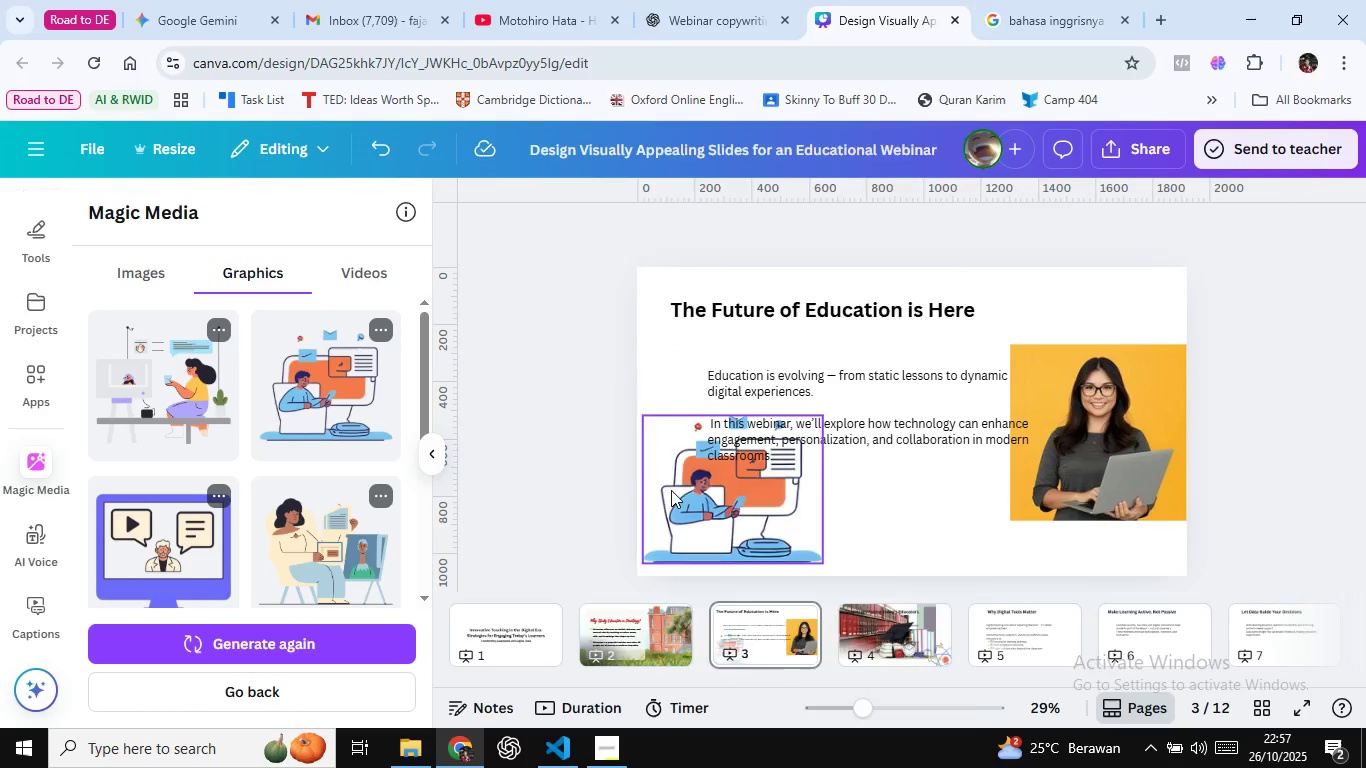 
right_click([671, 490])
 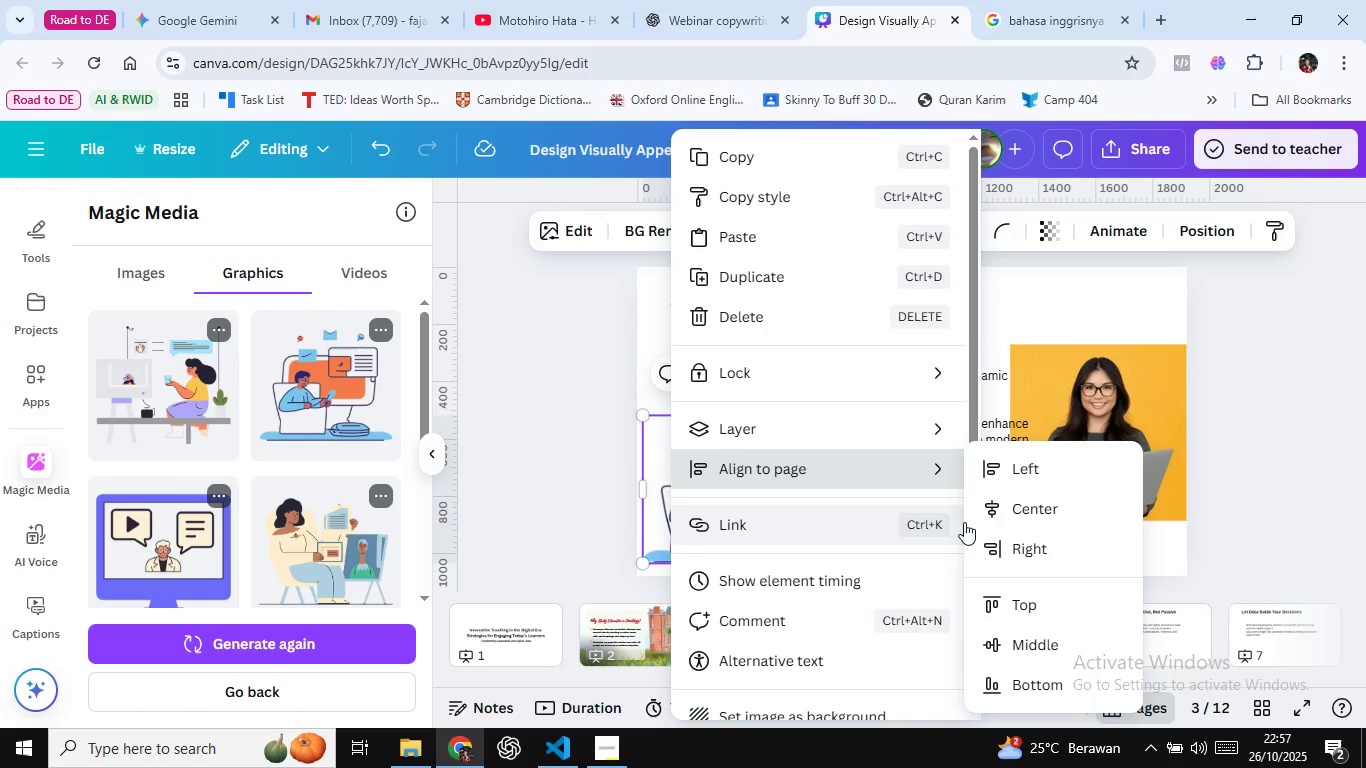 
left_click([997, 501])
 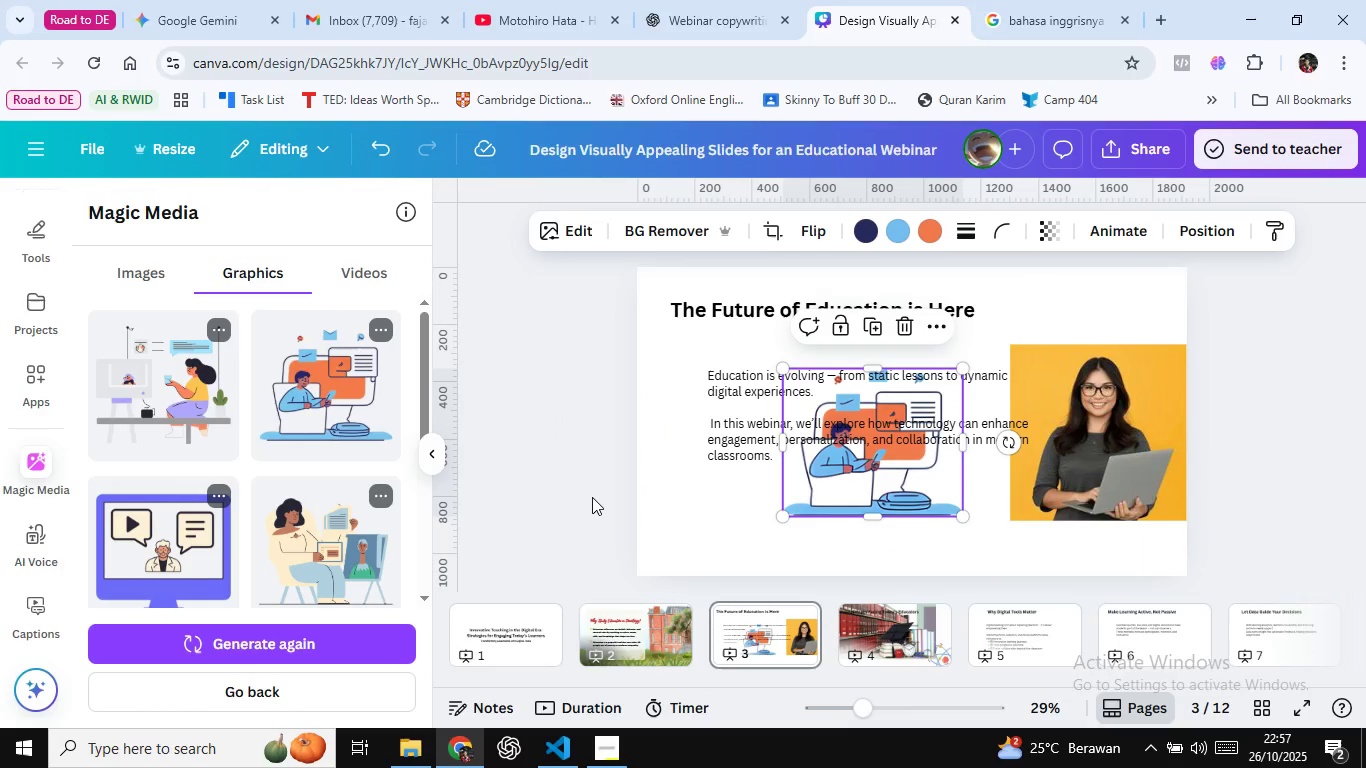 
wait(9.05)
 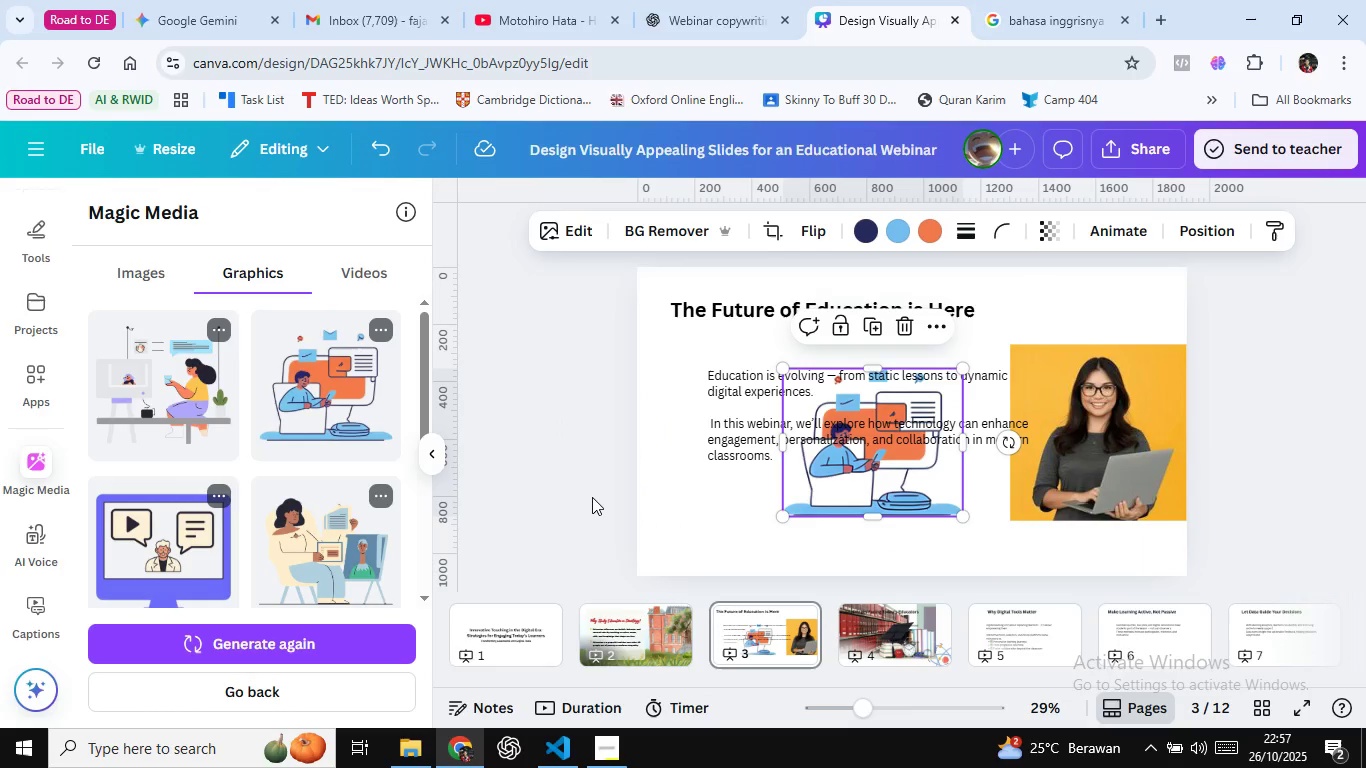 
key(Delete)
 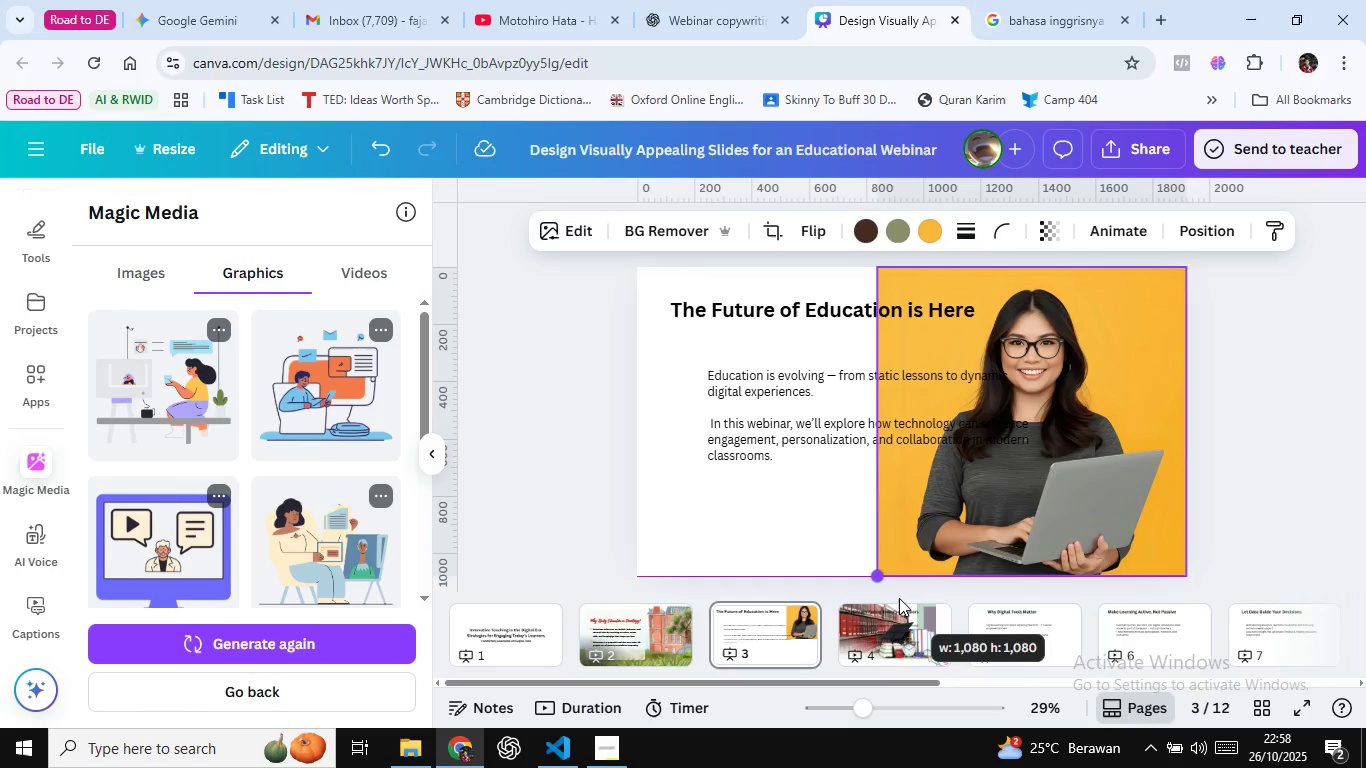 
wait(6.97)
 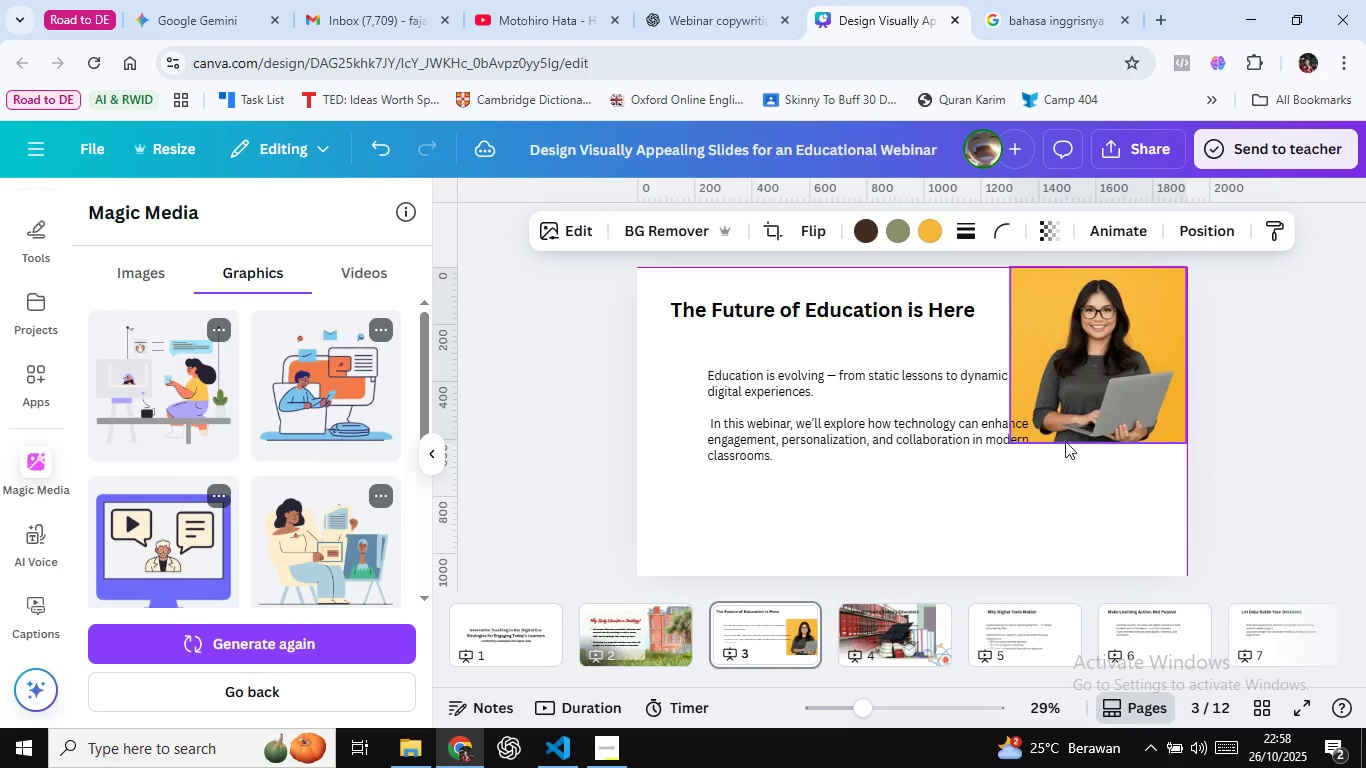 
left_click([679, 364])
 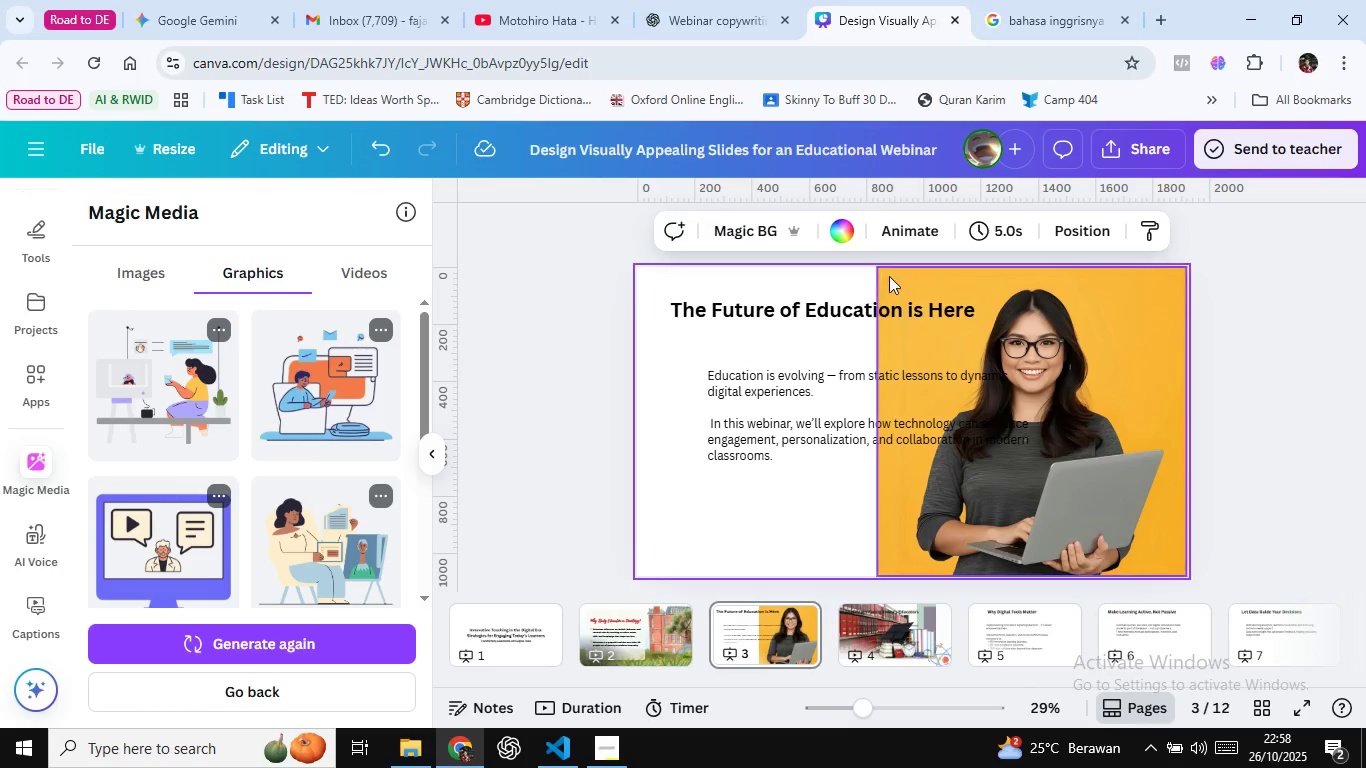 
left_click([890, 276])
 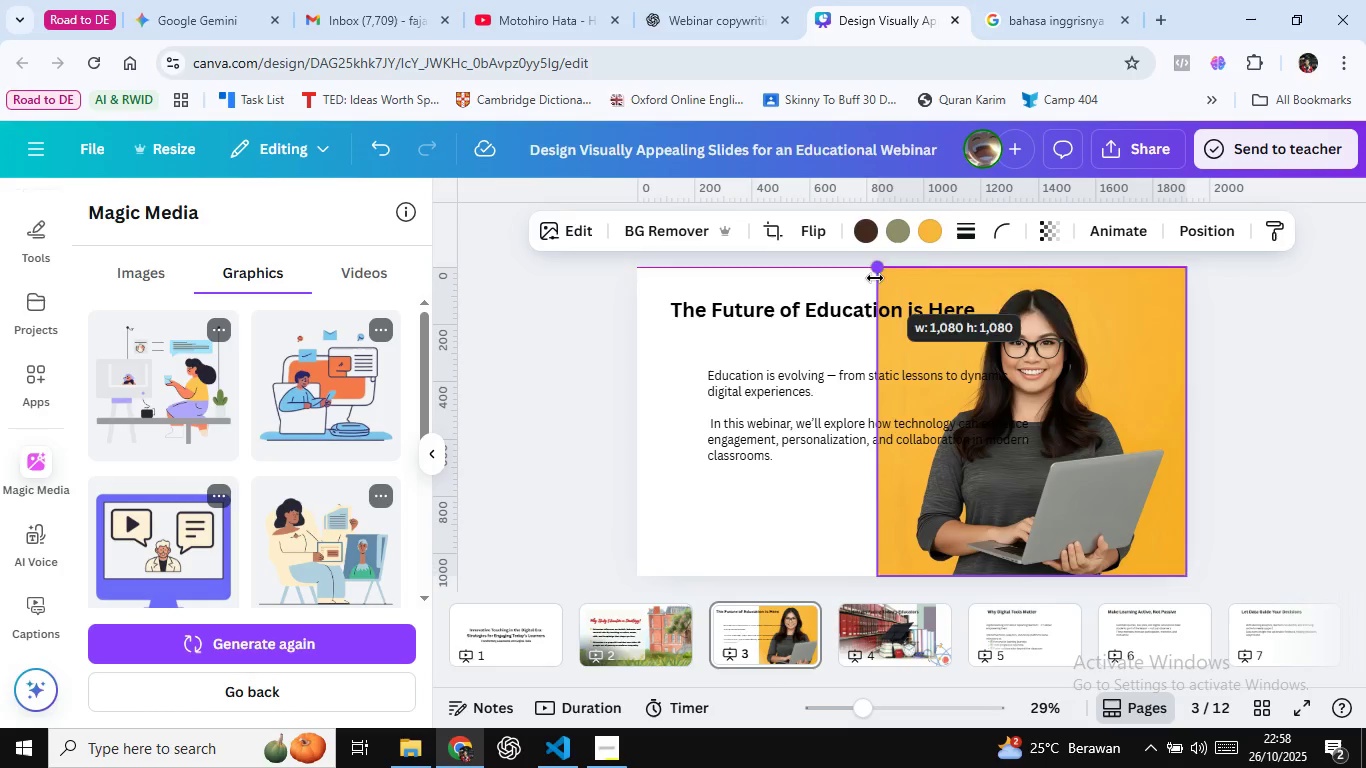 
left_click([601, 436])
 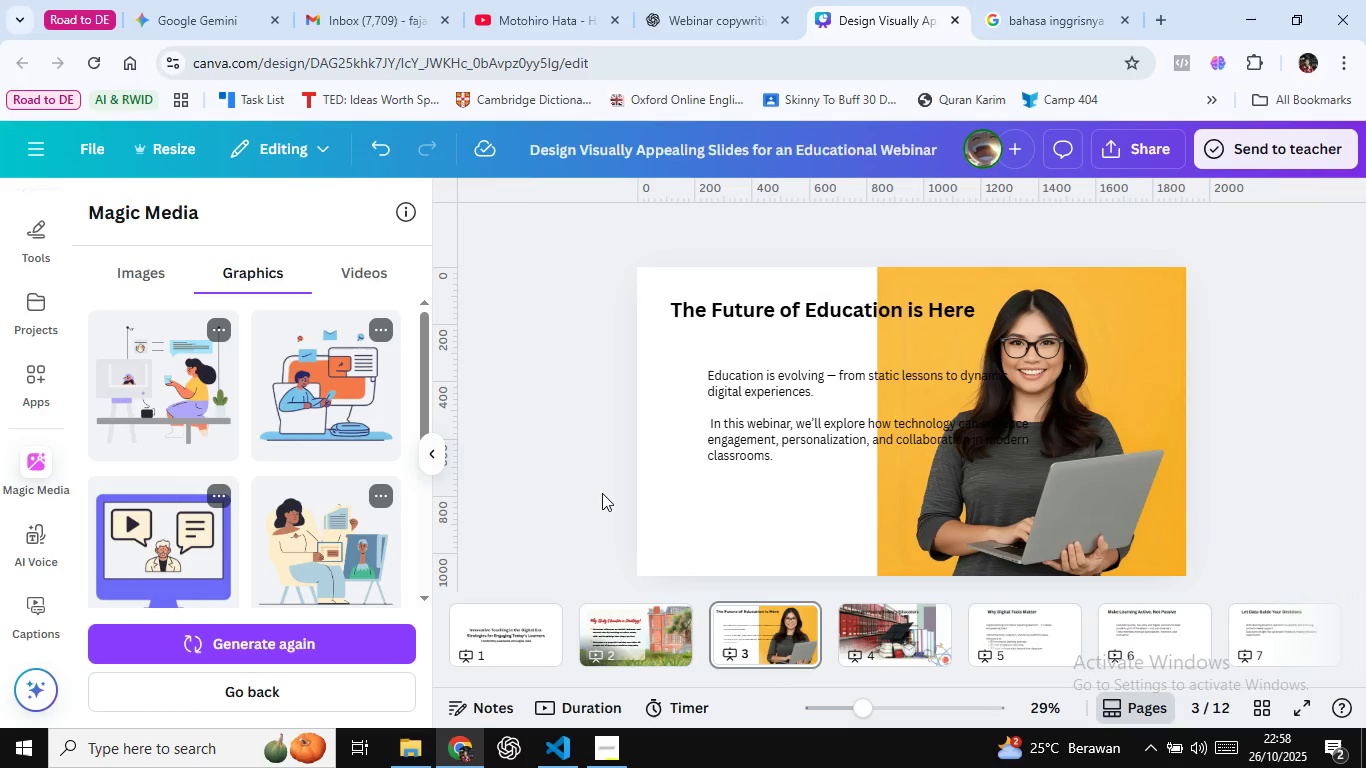 
wait(5.46)
 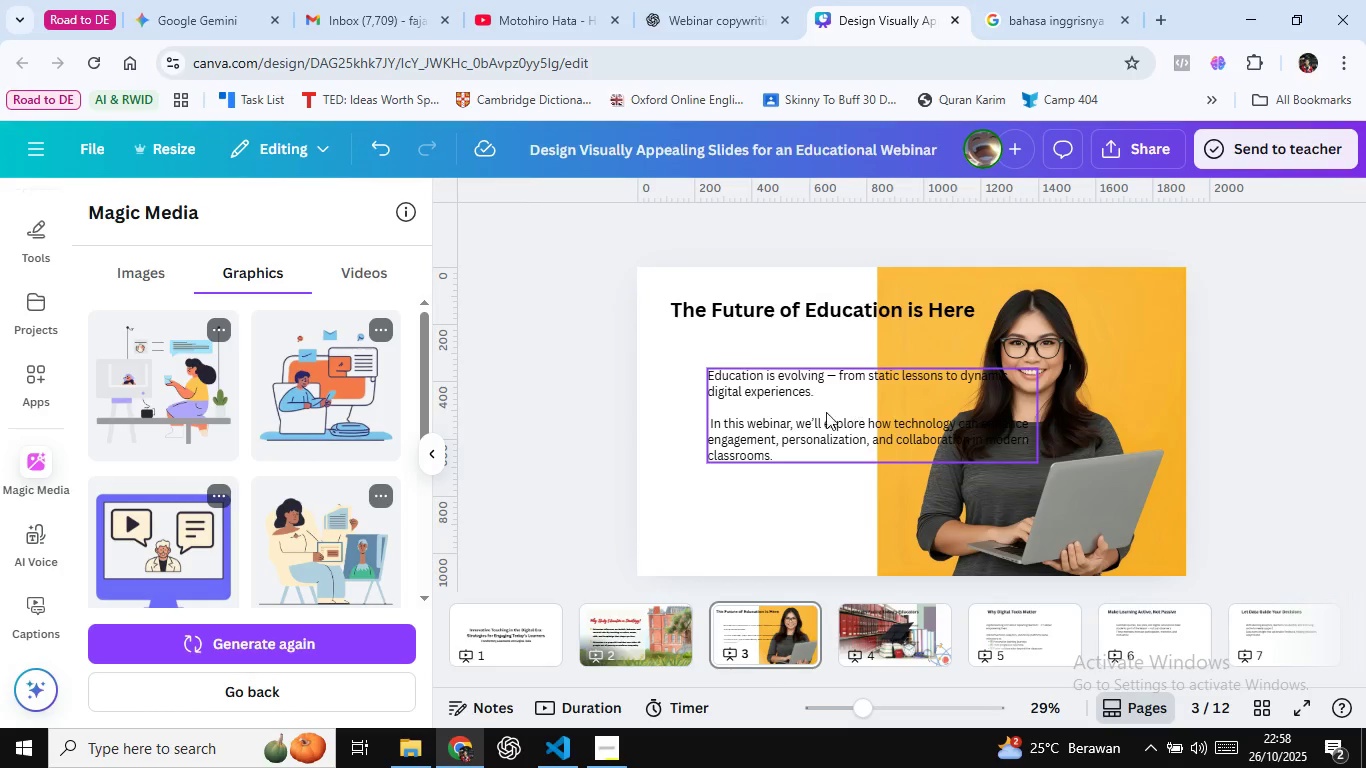 
left_click([591, 450])
 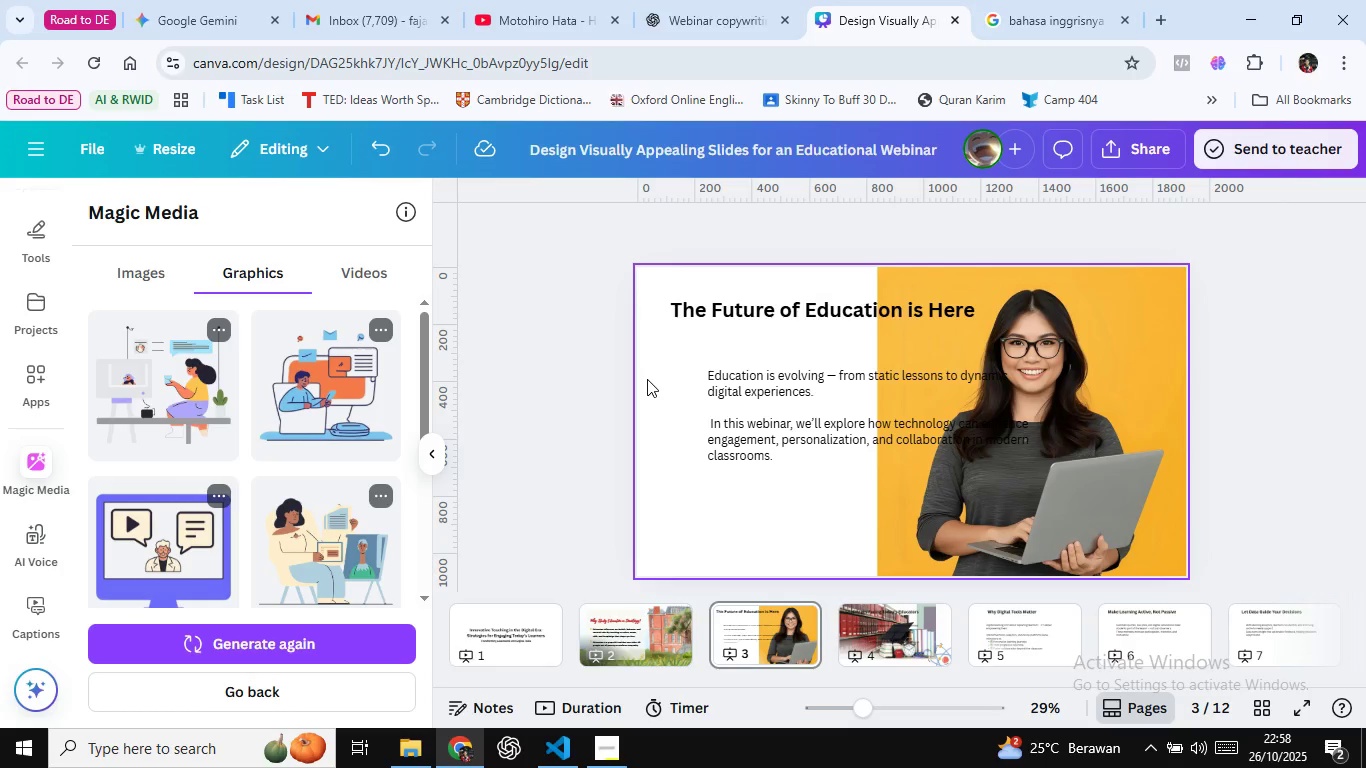 
wait(19.19)
 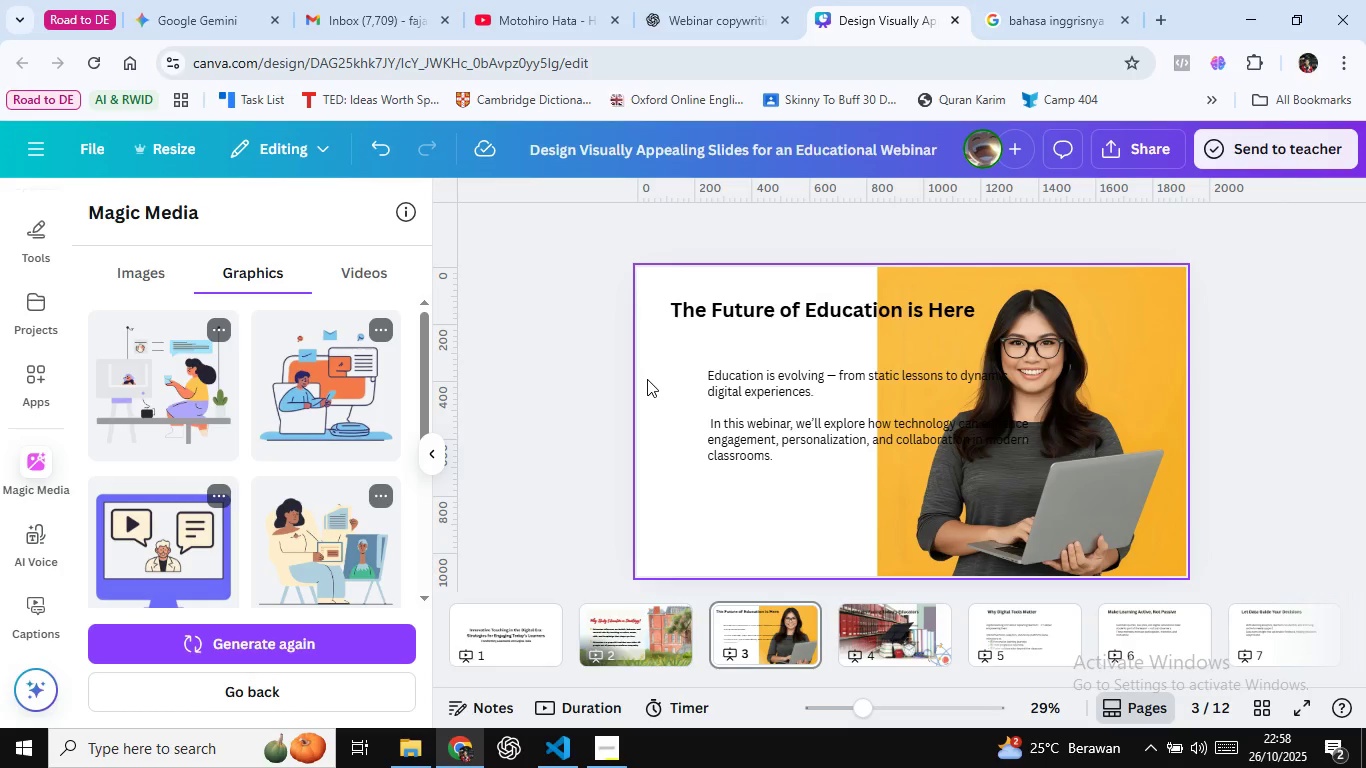 
scroll: coordinate [266, 487], scroll_direction: down, amount: 2.0
 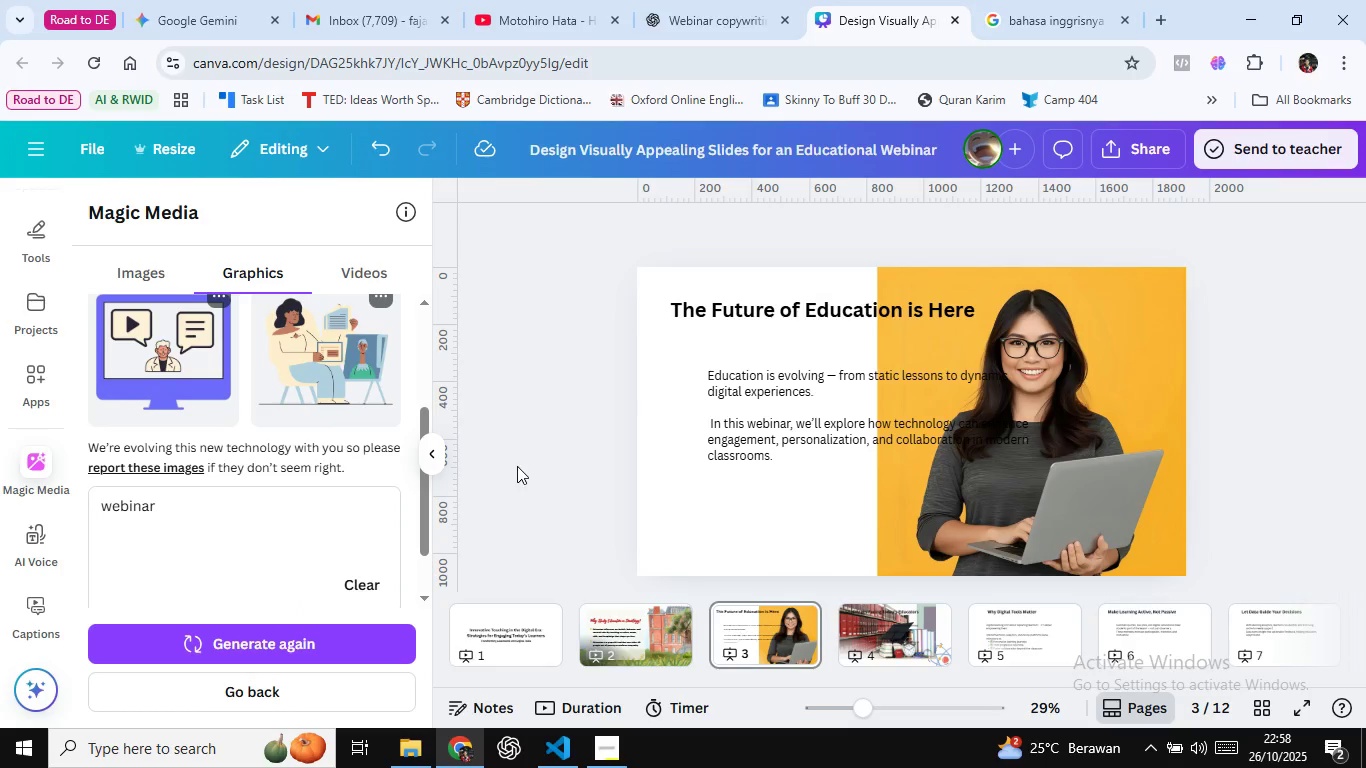 
left_click([516, 466])
 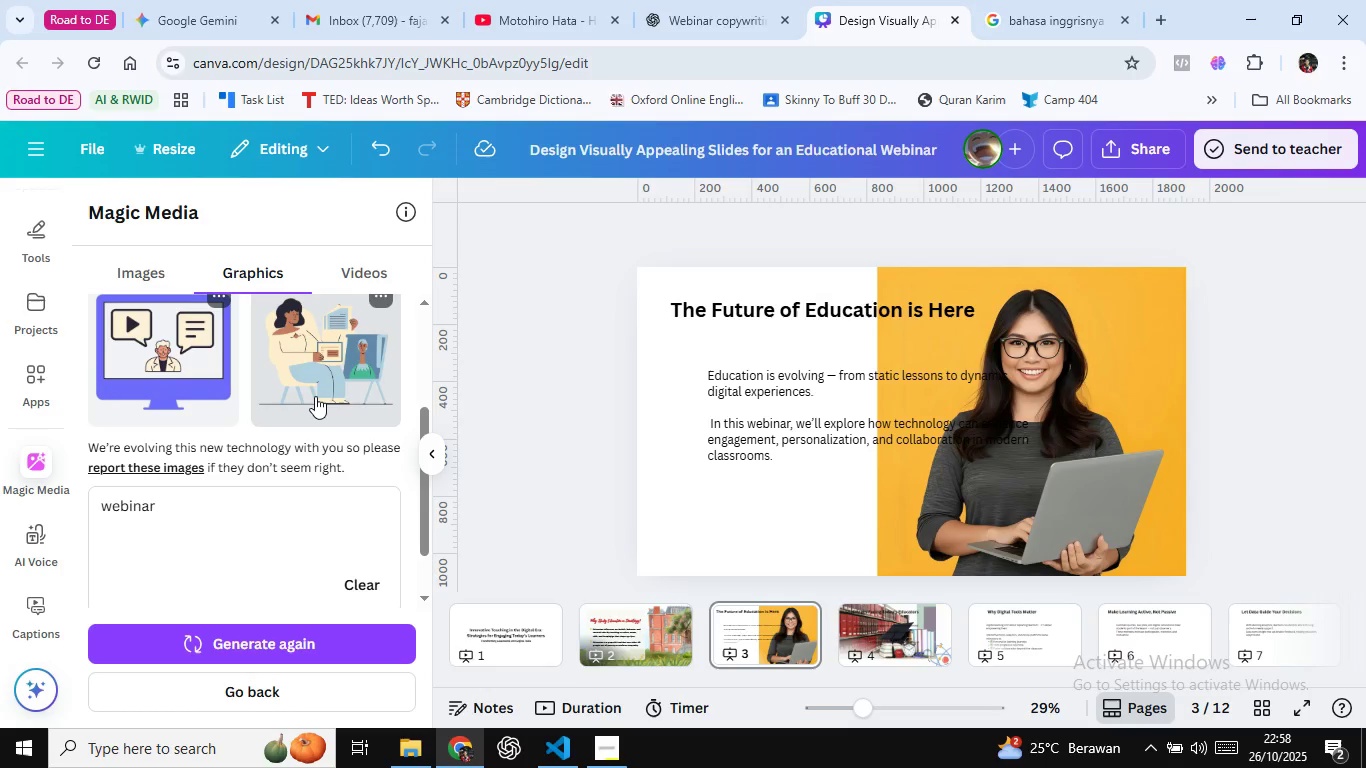 
wait(5.13)
 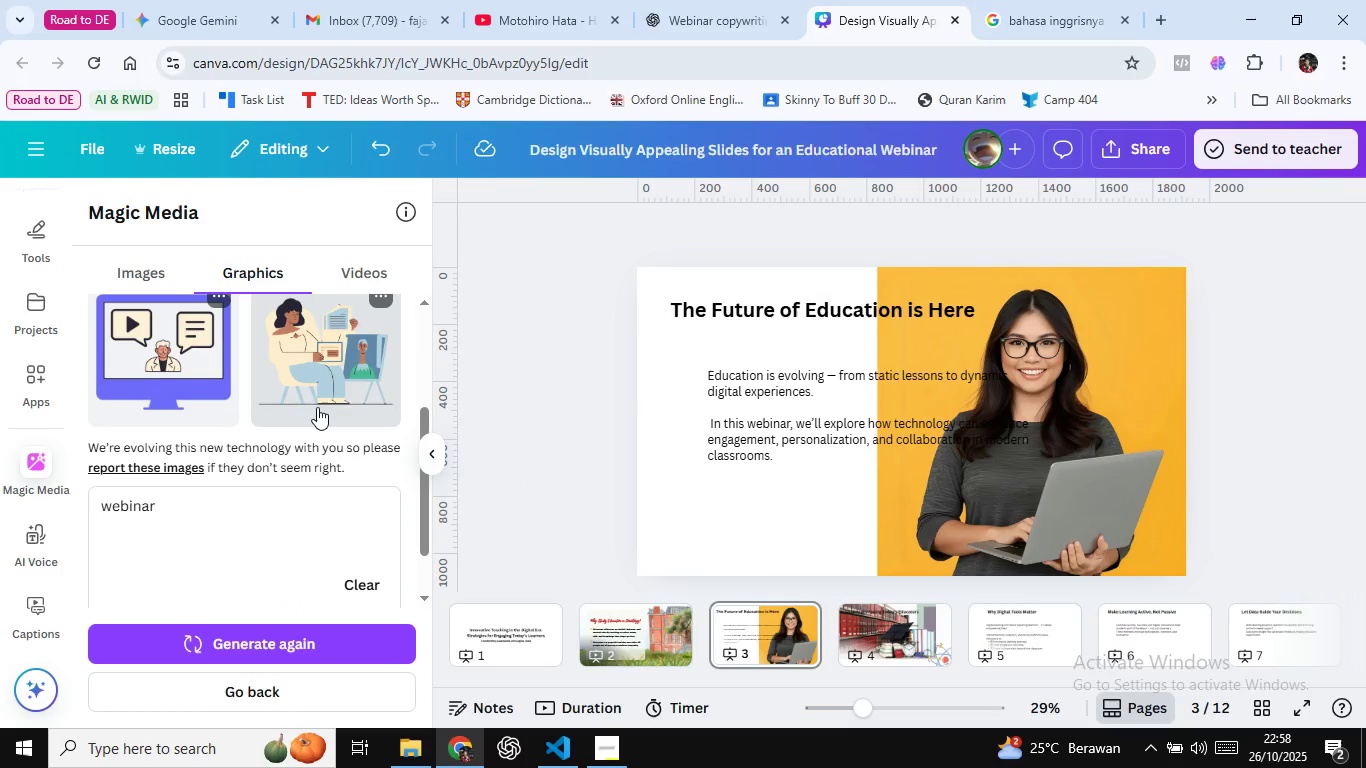 
left_click([510, 426])
 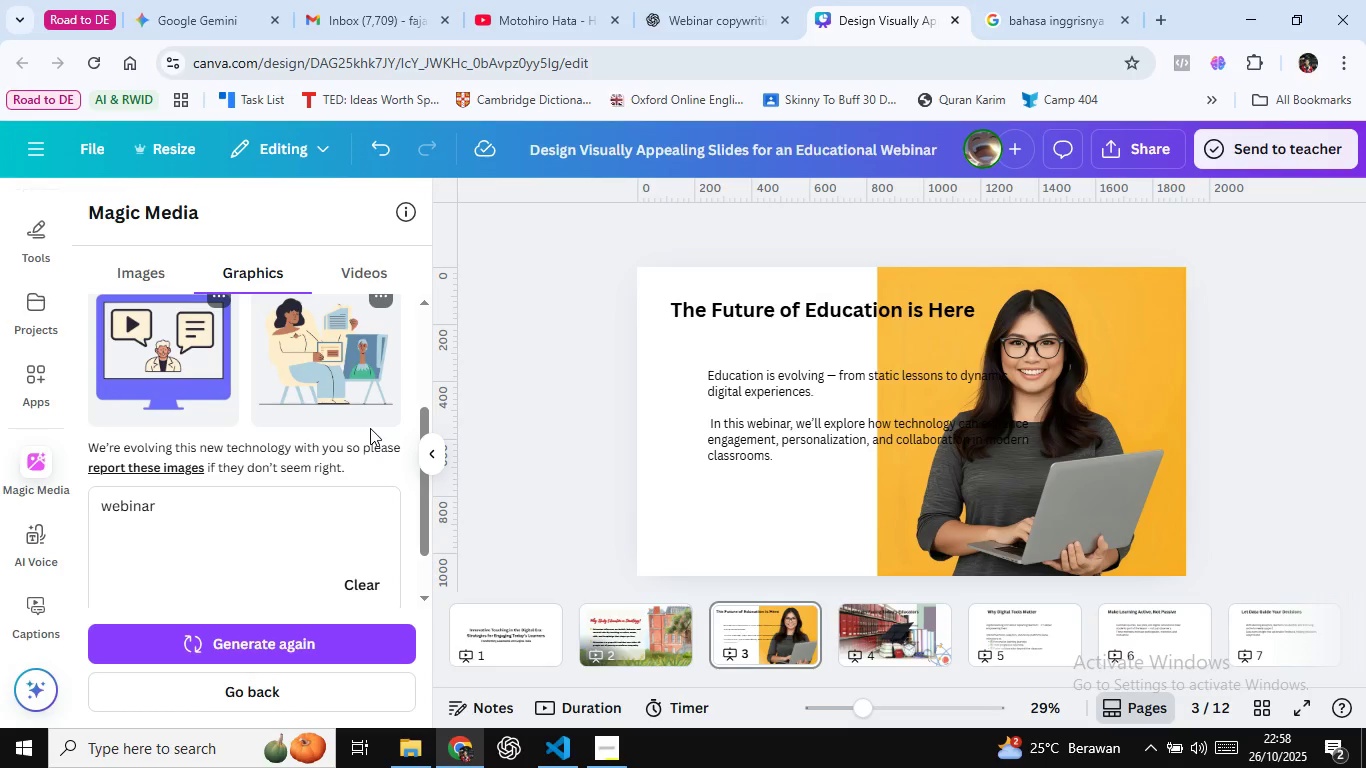 
wait(7.76)
 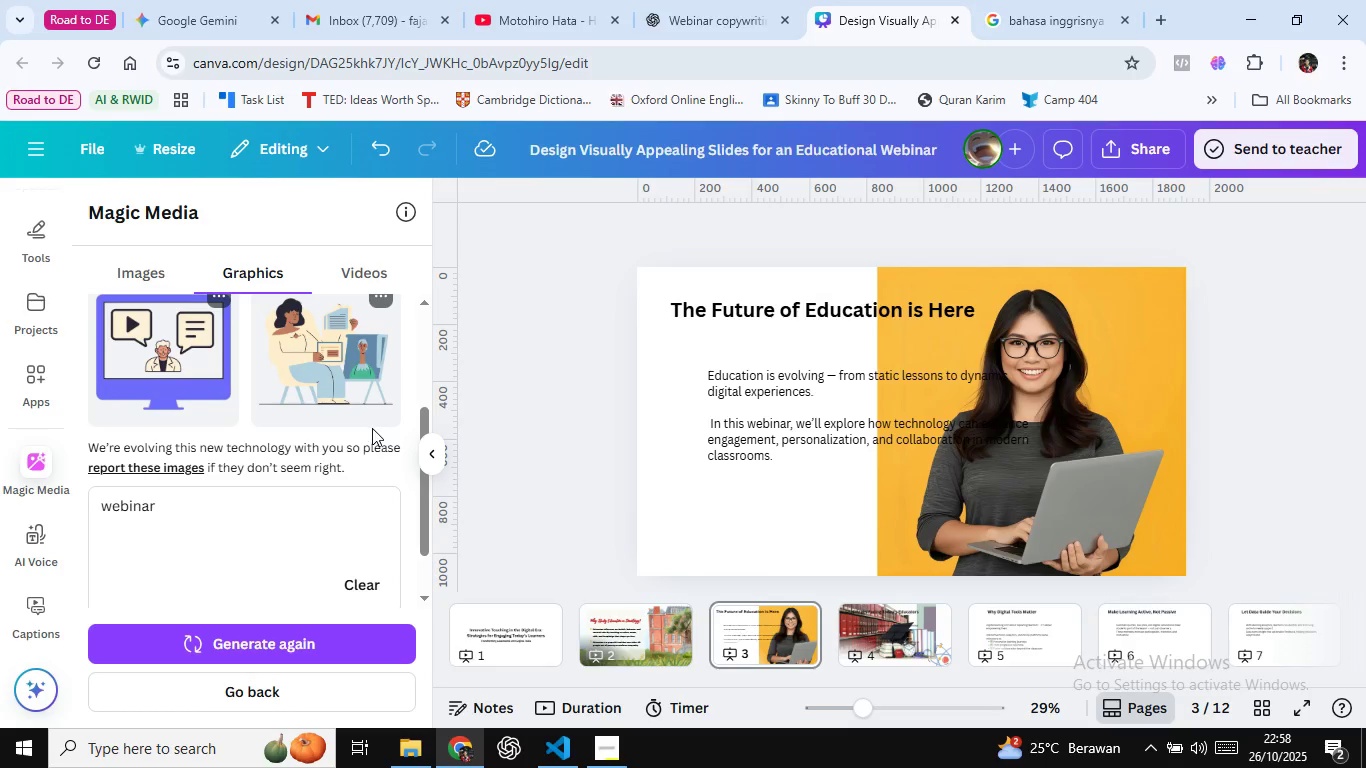 
scroll: coordinate [551, 443], scroll_direction: none, amount: 0.0
 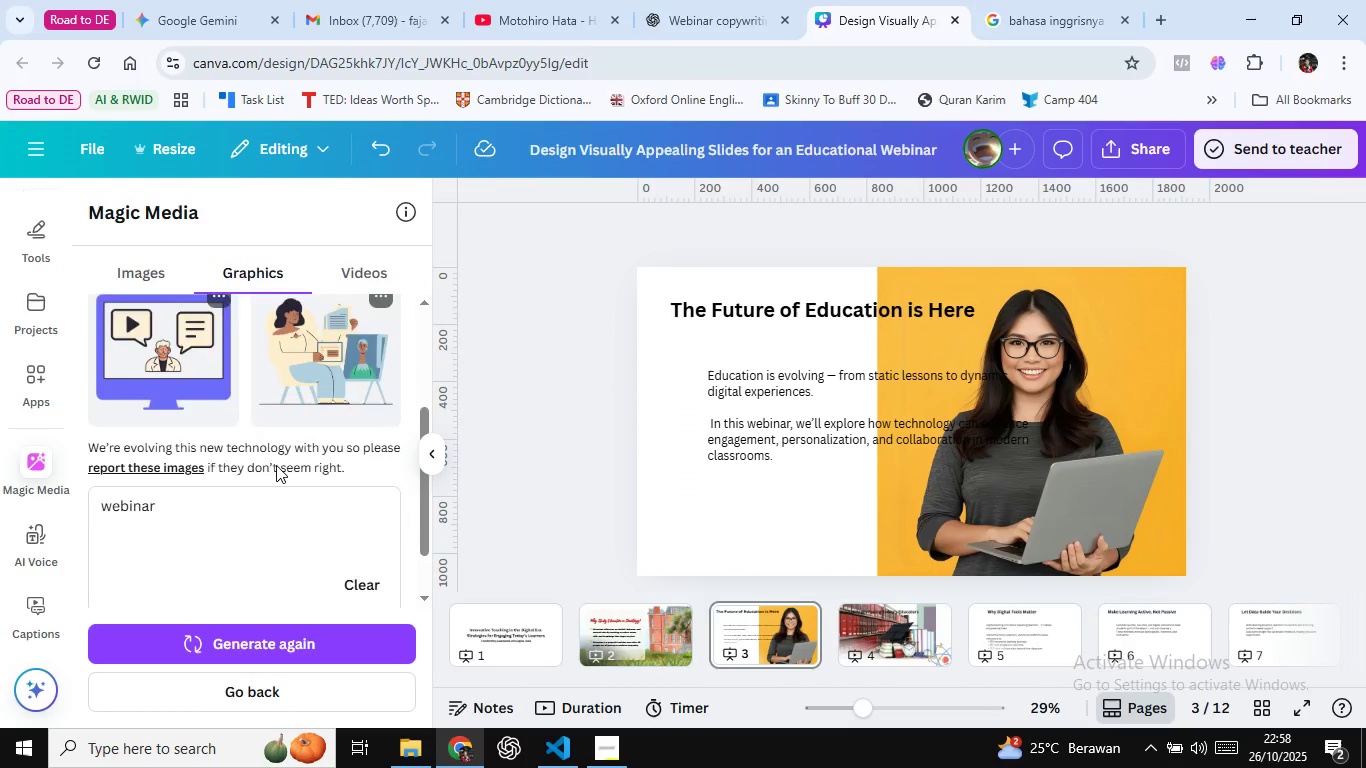 
scroll: coordinate [263, 445], scroll_direction: up, amount: 3.0
 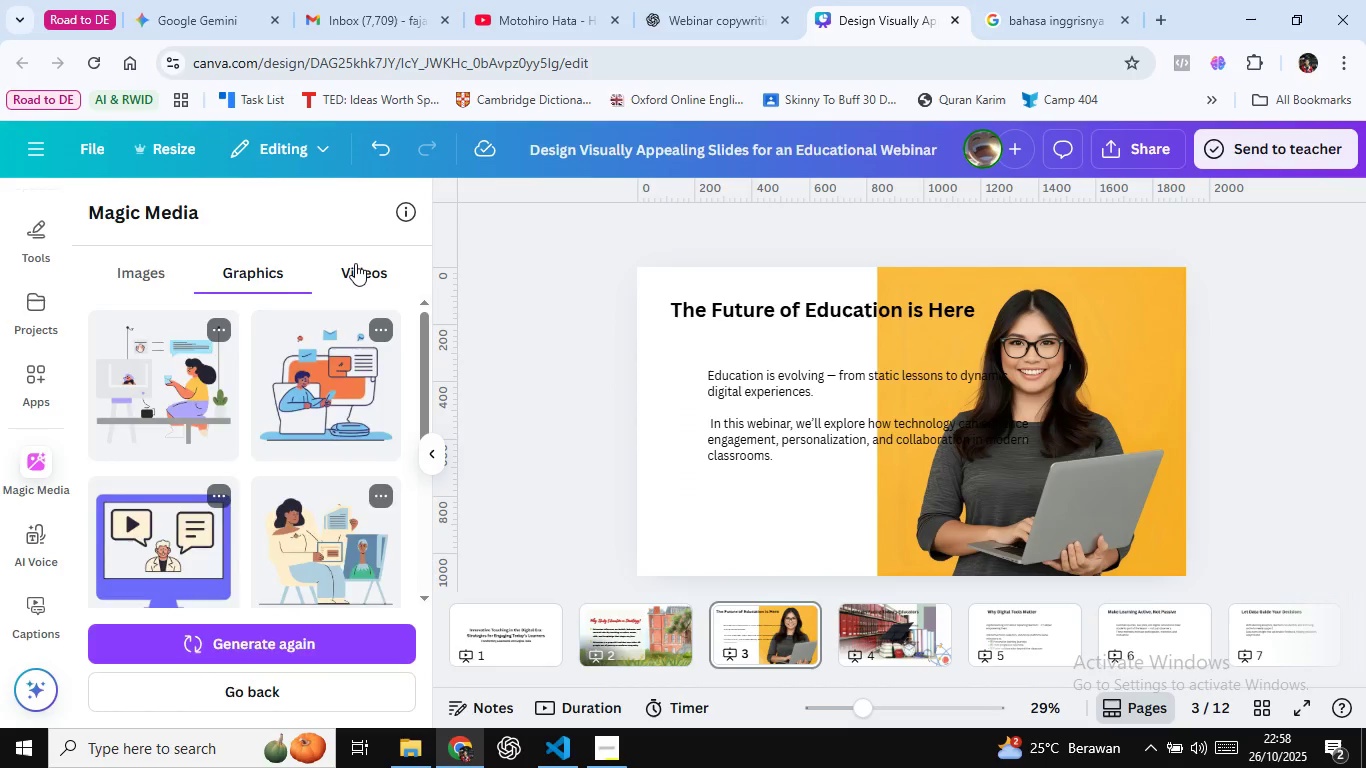 
left_click([355, 263])
 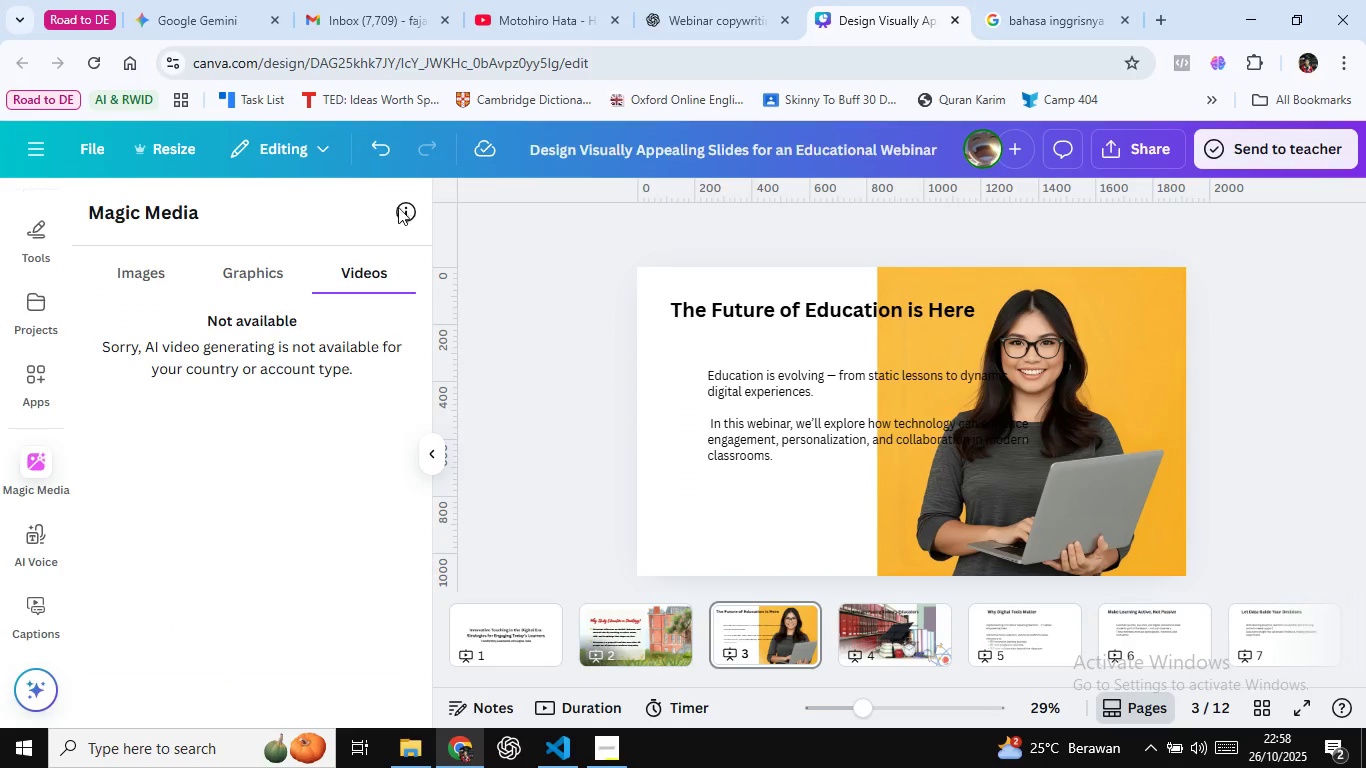 
left_click([397, 207])
 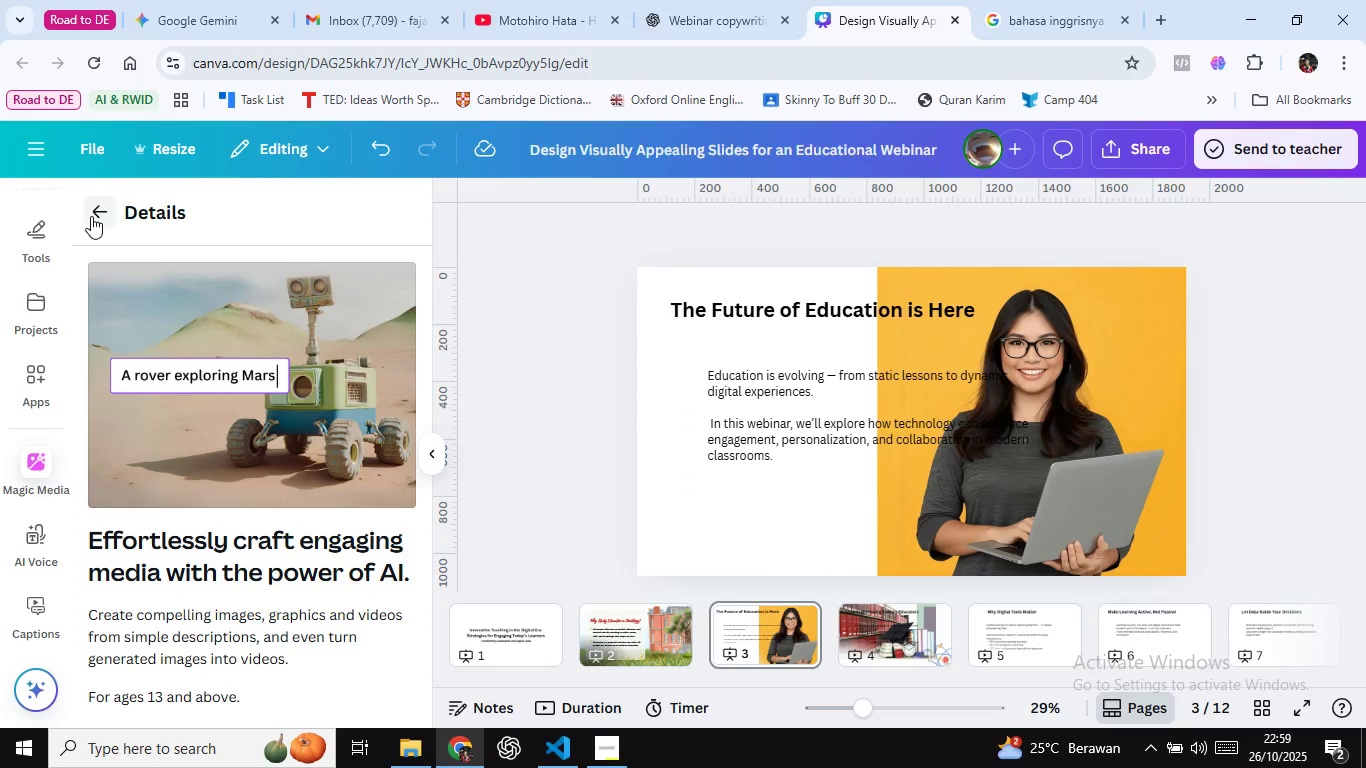 
left_click([91, 216])
 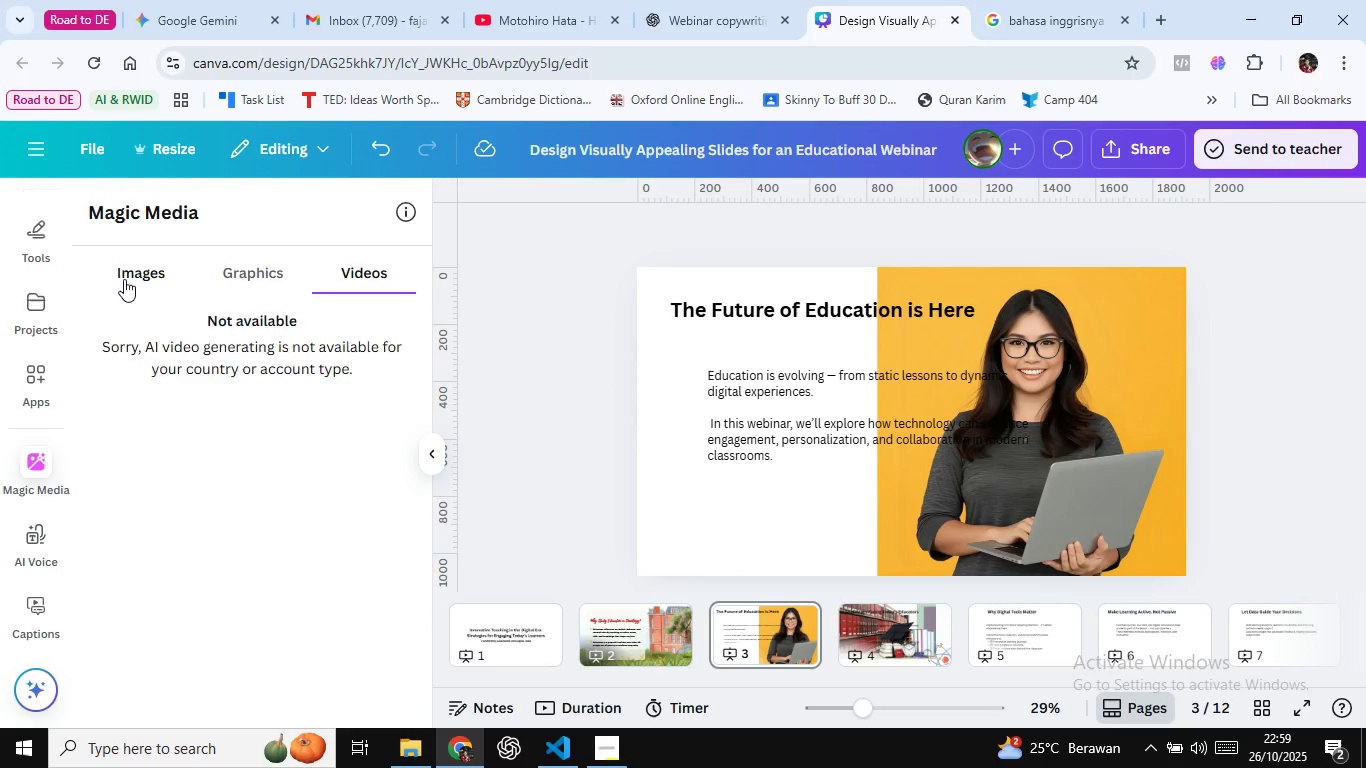 
left_click([124, 277])
 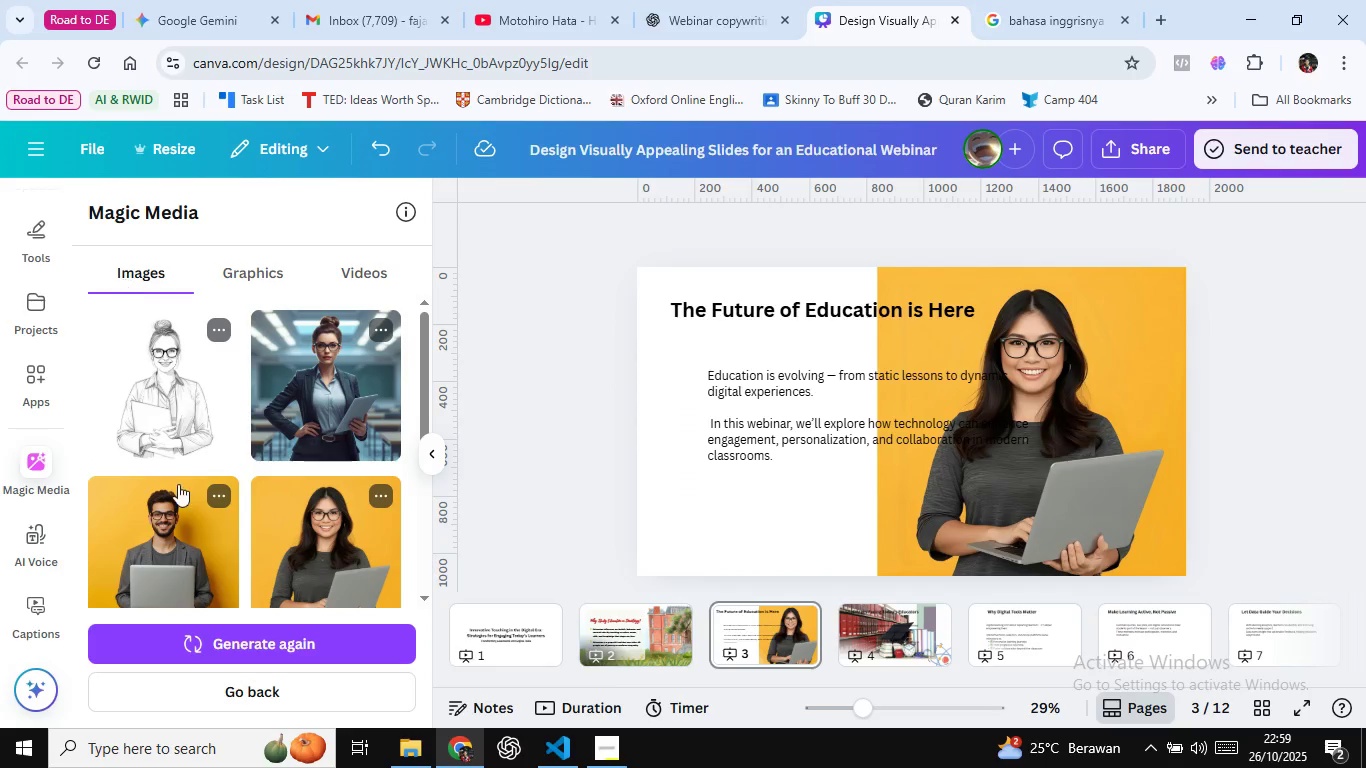 
scroll: coordinate [178, 485], scroll_direction: down, amount: 3.0
 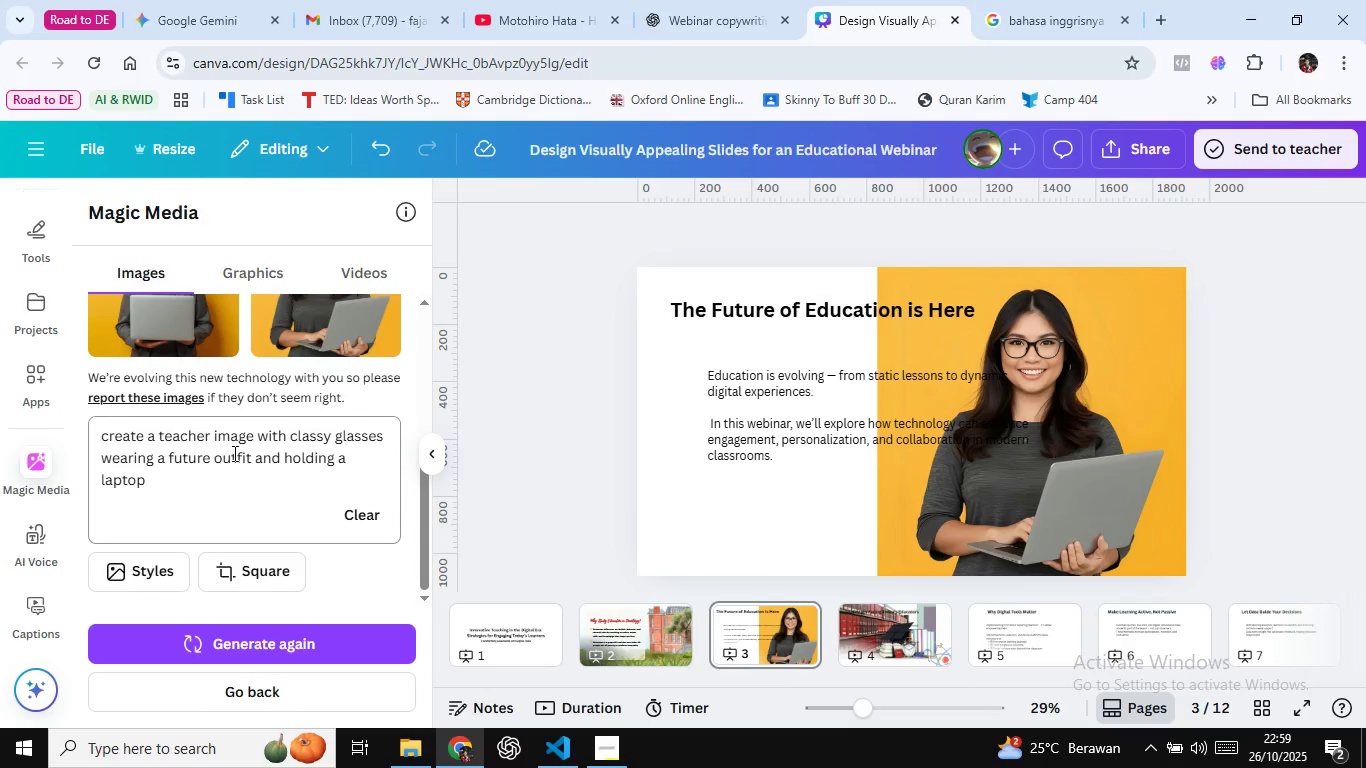 
wait(32.9)
 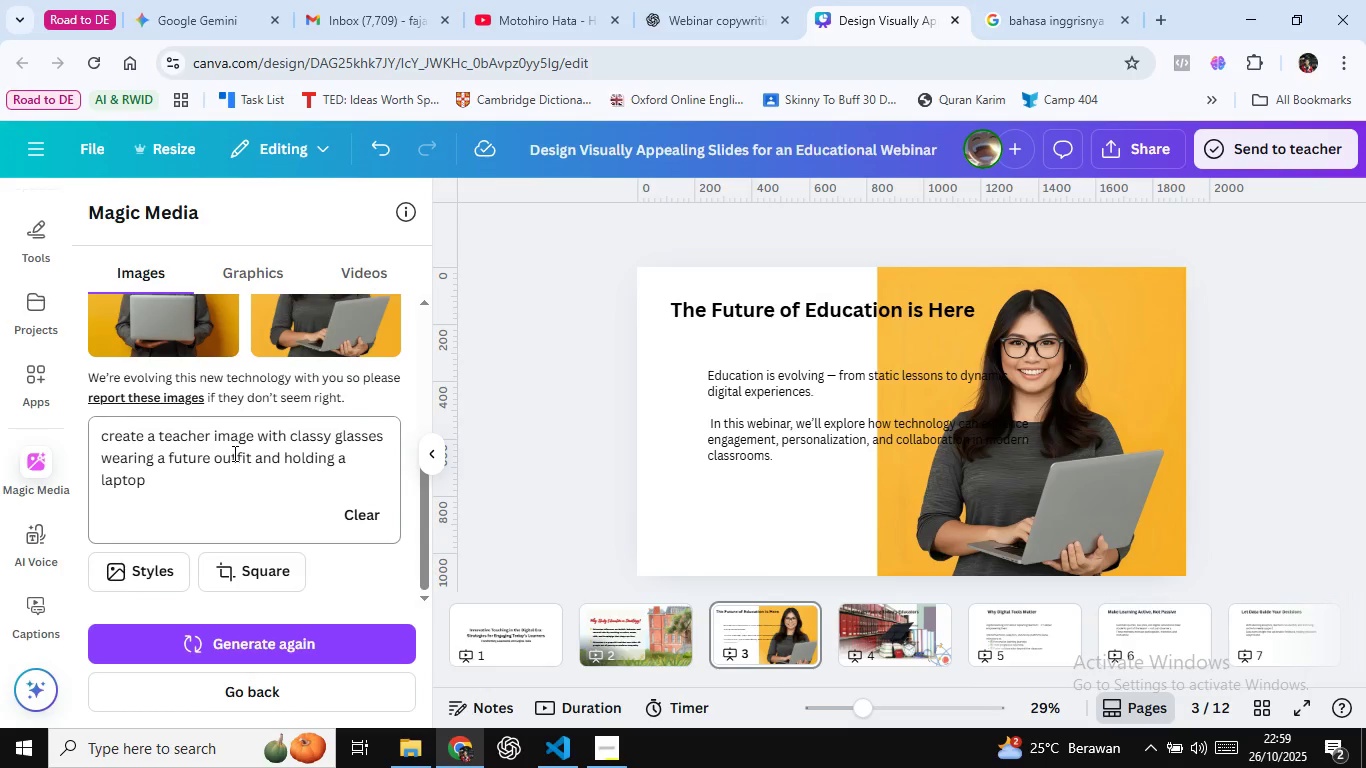 
scroll: coordinate [224, 450], scroll_direction: down, amount: 2.0
 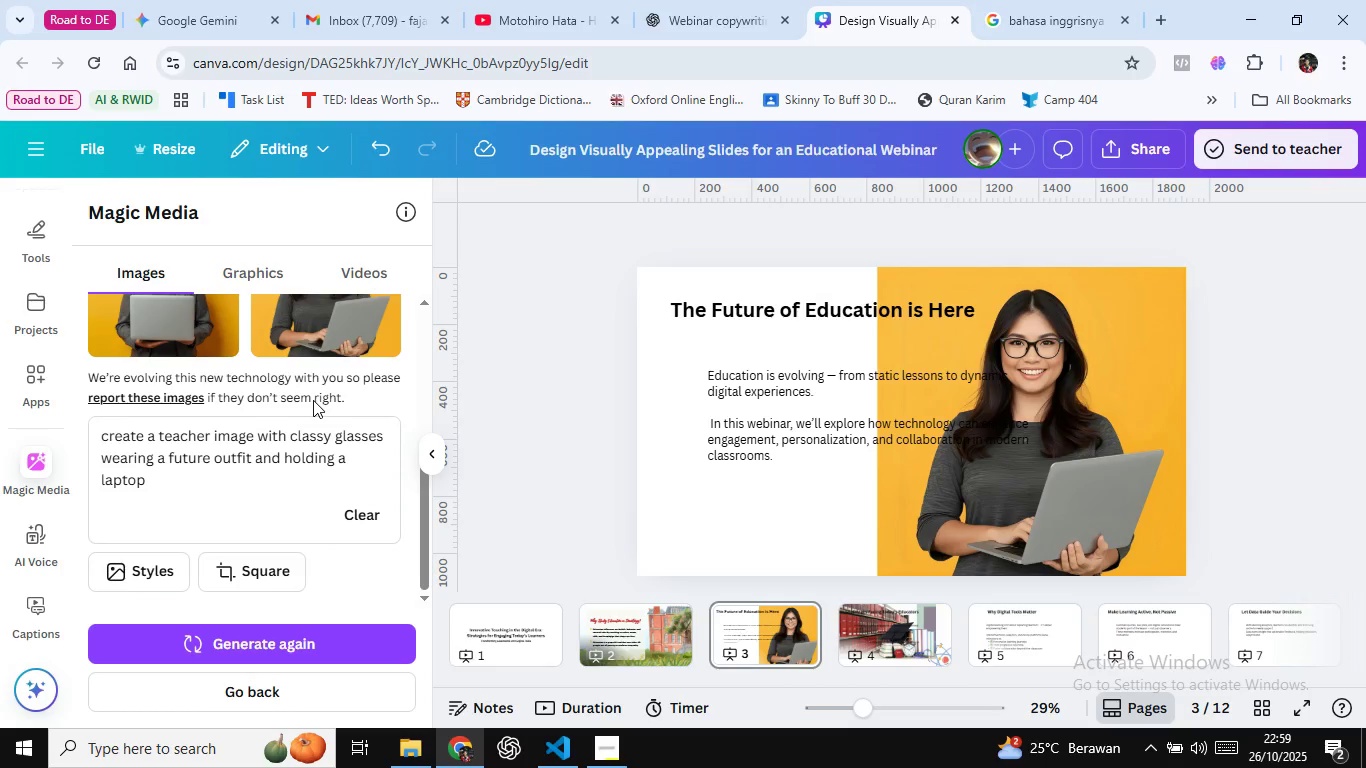 
wait(14.38)
 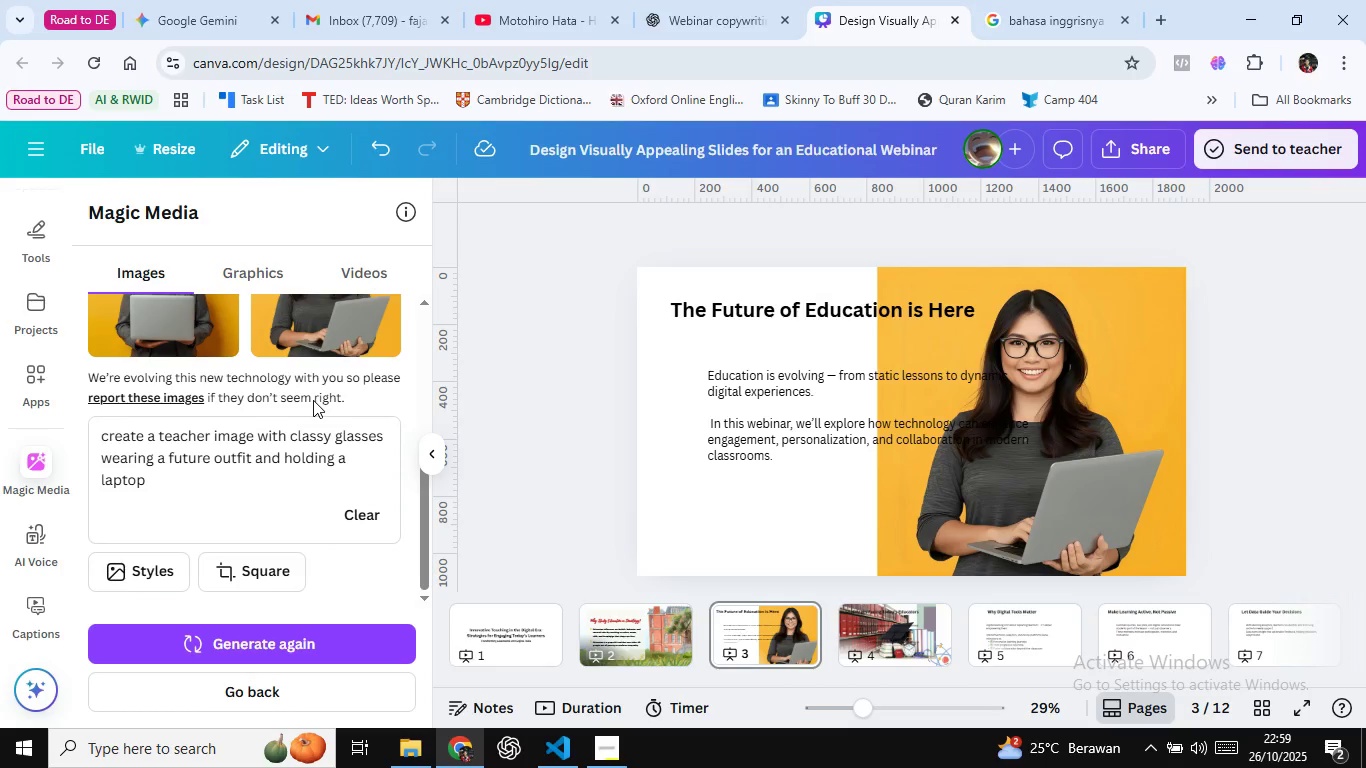 
scroll: coordinate [298, 432], scroll_direction: up, amount: 8.0
 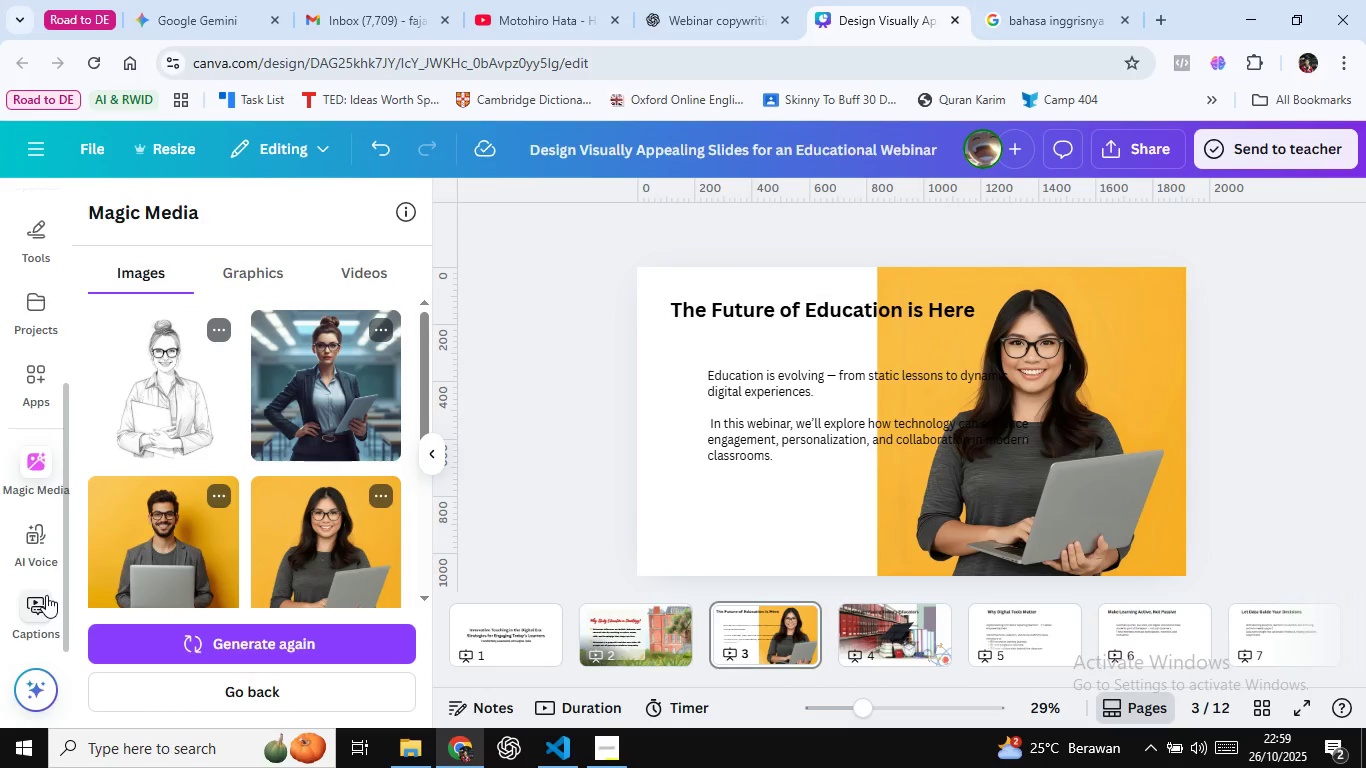 
scroll: coordinate [46, 595], scroll_direction: down, amount: 3.0
 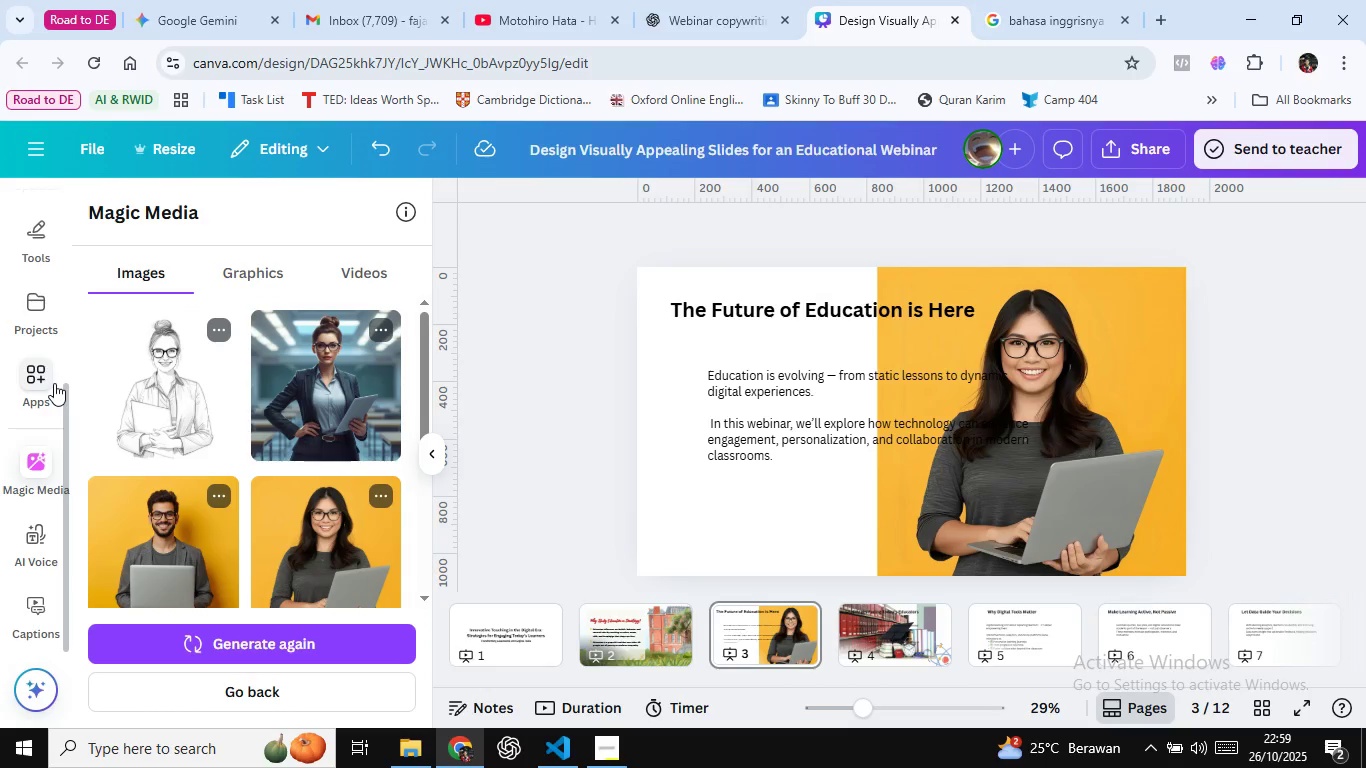 
left_click([54, 383])
 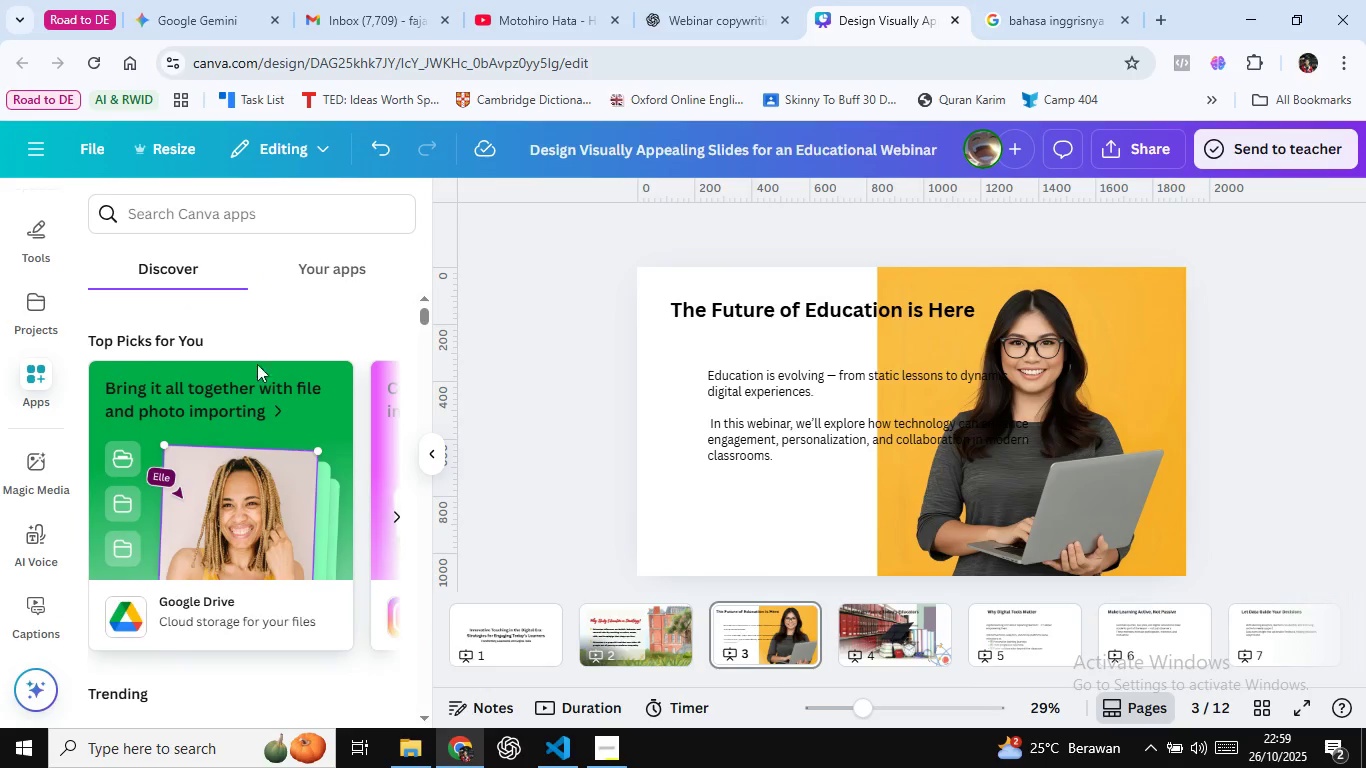 
scroll: coordinate [261, 340], scroll_direction: down, amount: 7.0
 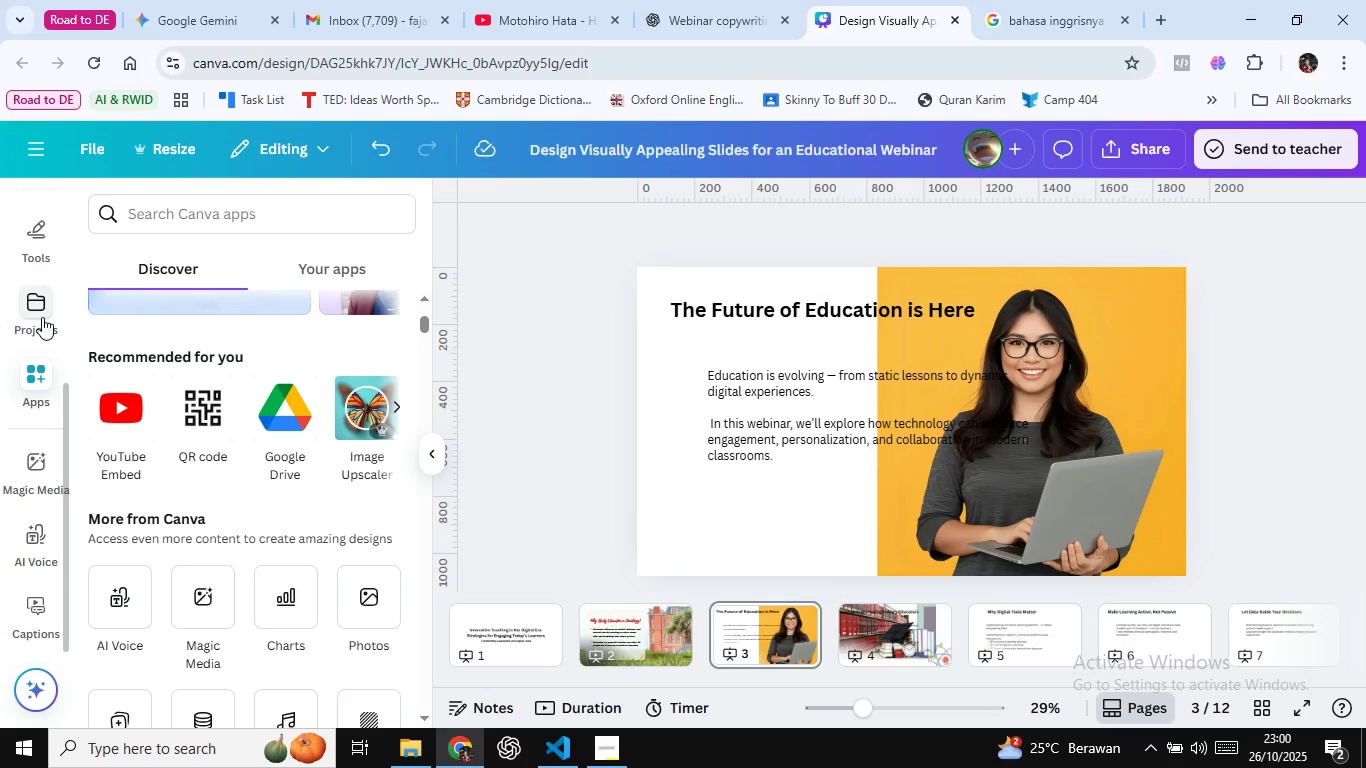 
wait(5.13)
 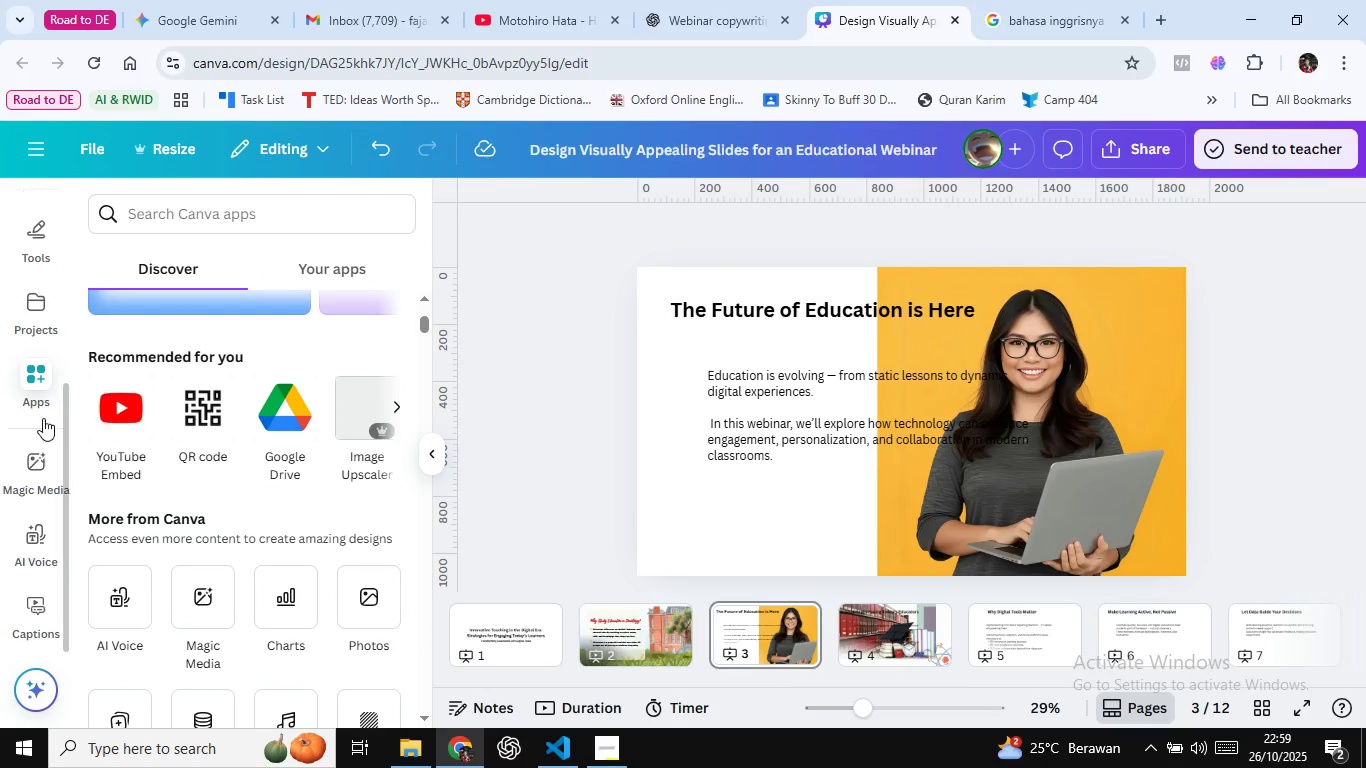 
scroll: coordinate [6, 413], scroll_direction: up, amount: 3.0
 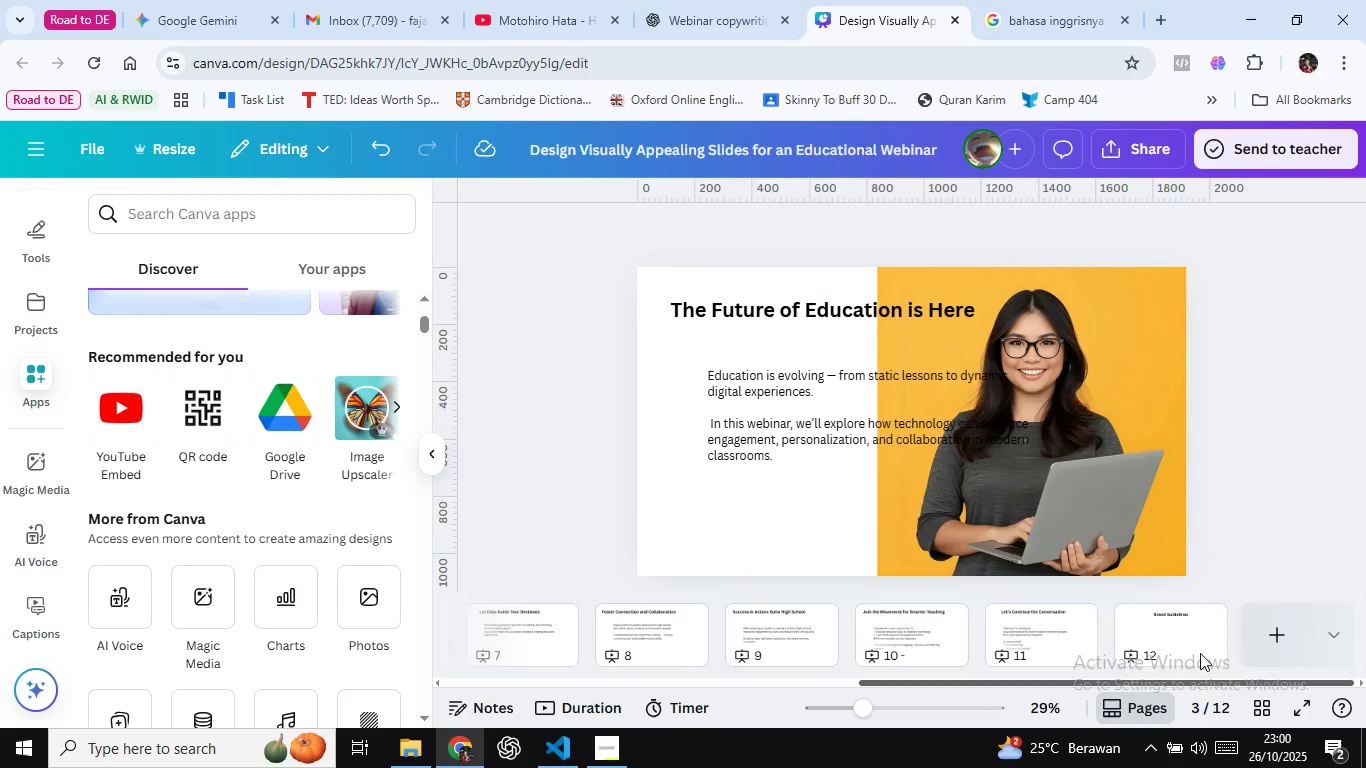 
left_click([1175, 631])
 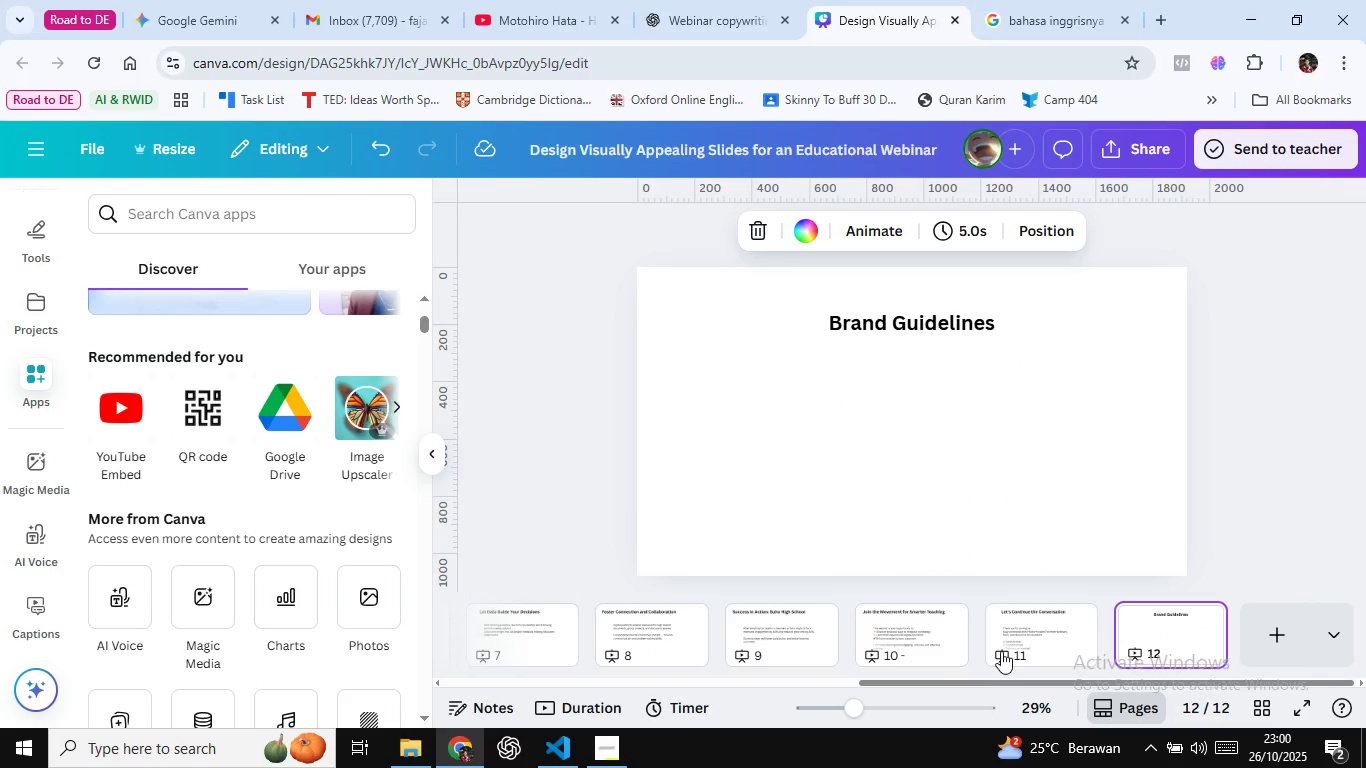 
left_click([1001, 651])
 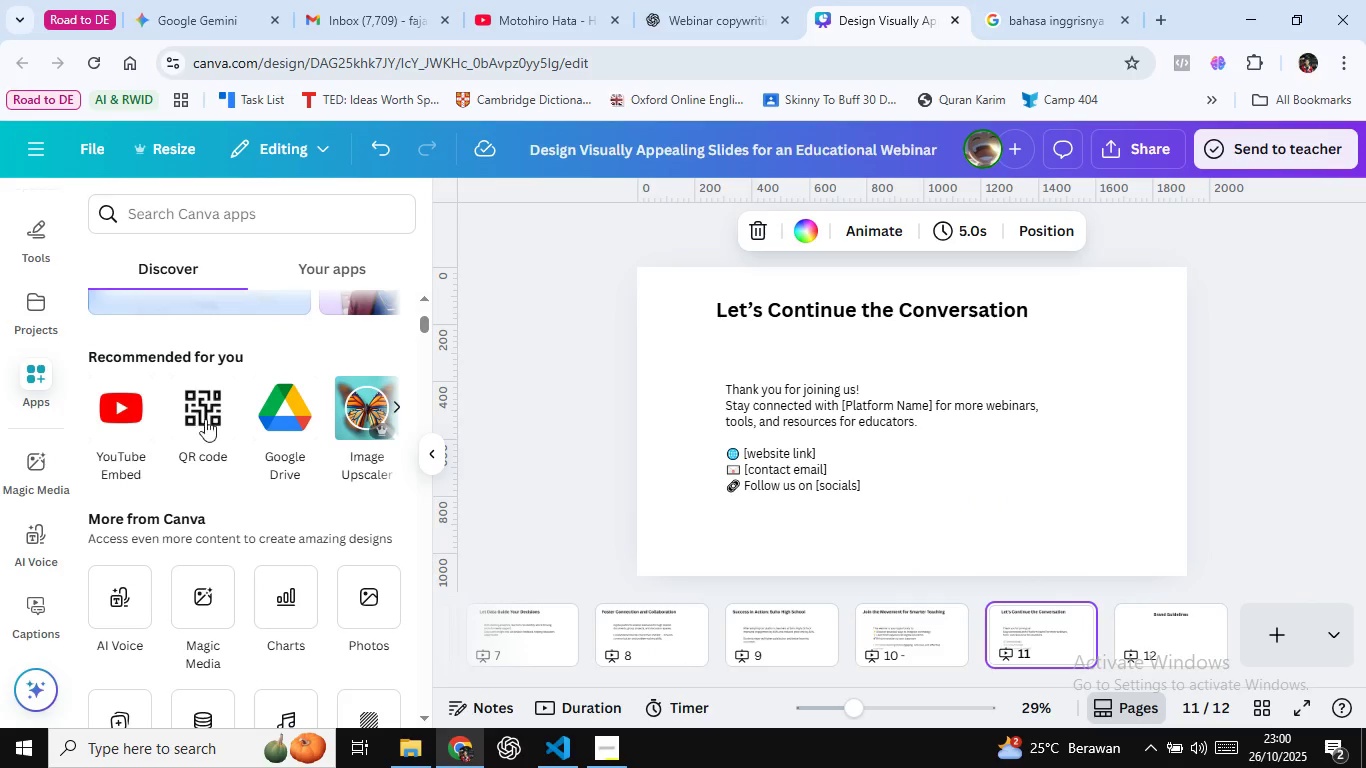 
left_click([200, 409])
 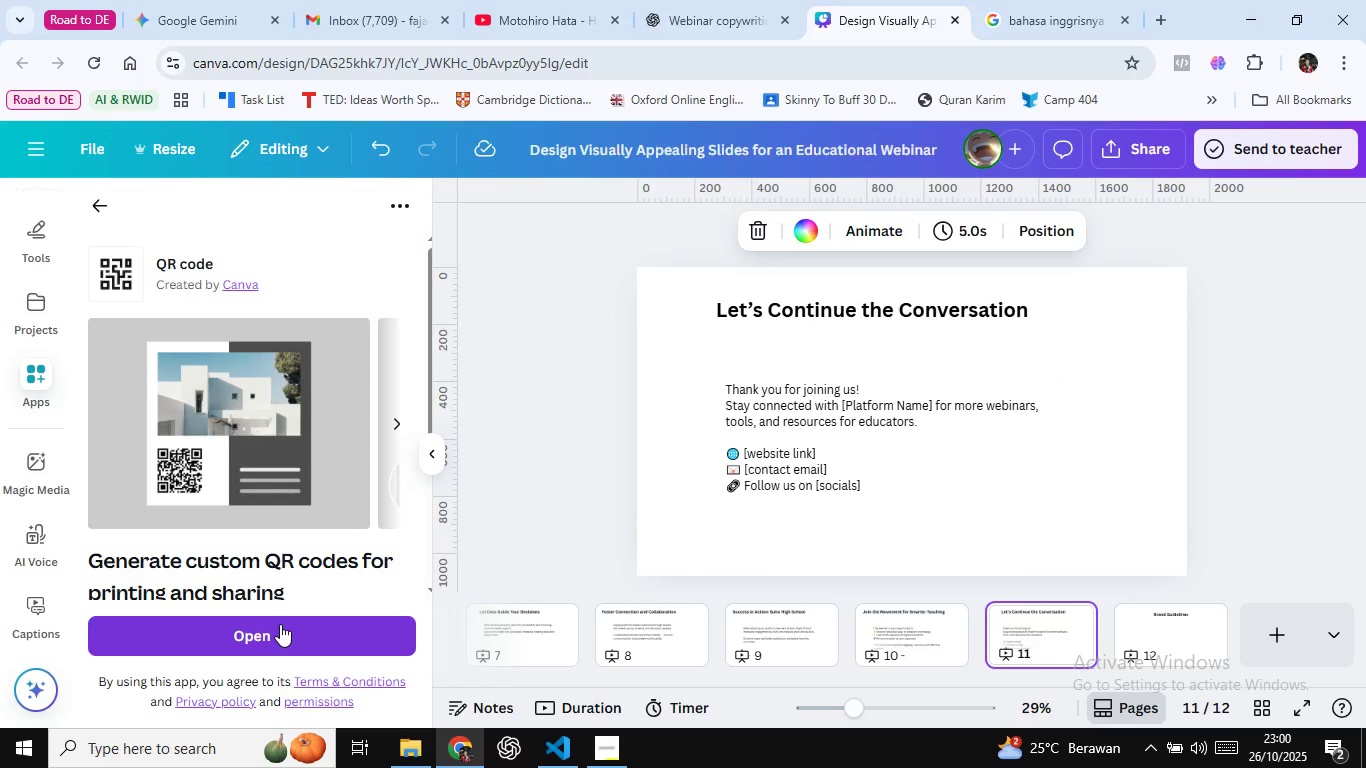 
left_click([280, 624])
 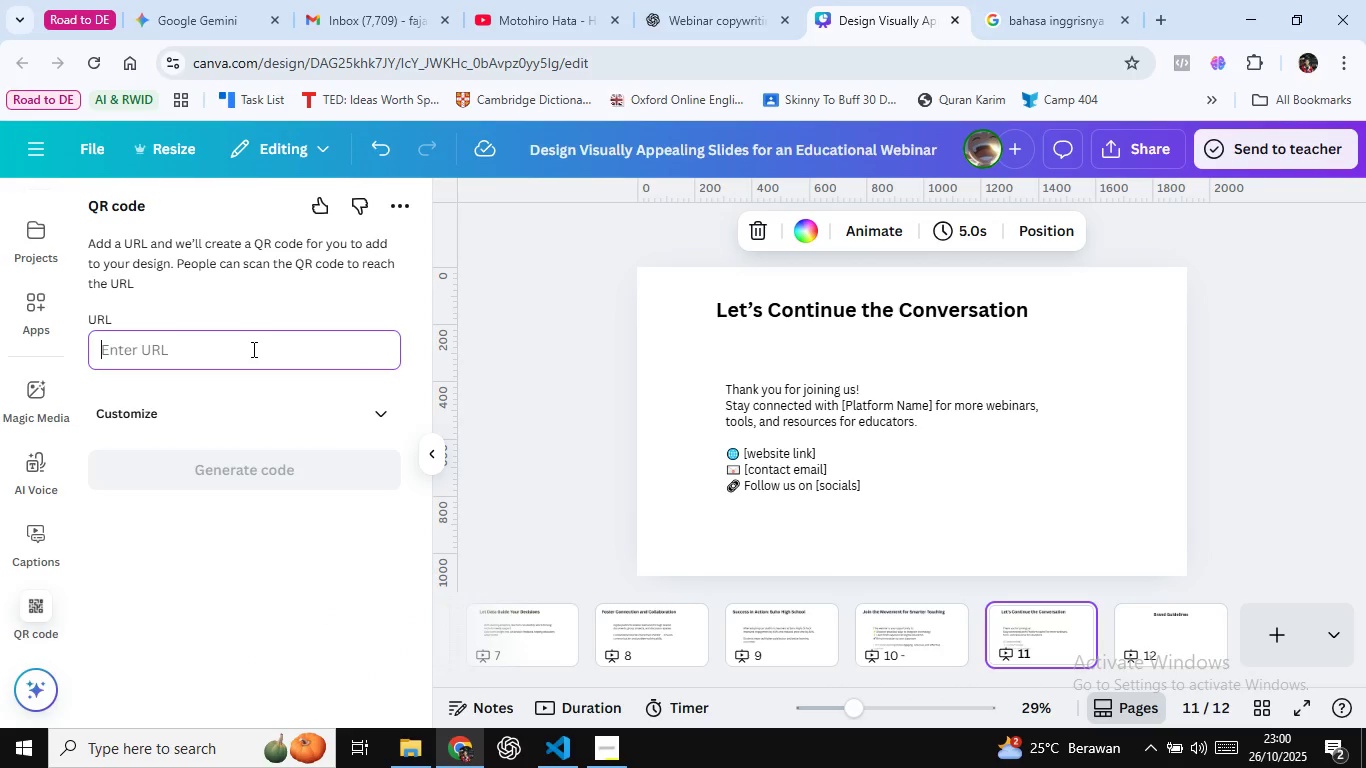 
wait(6.79)
 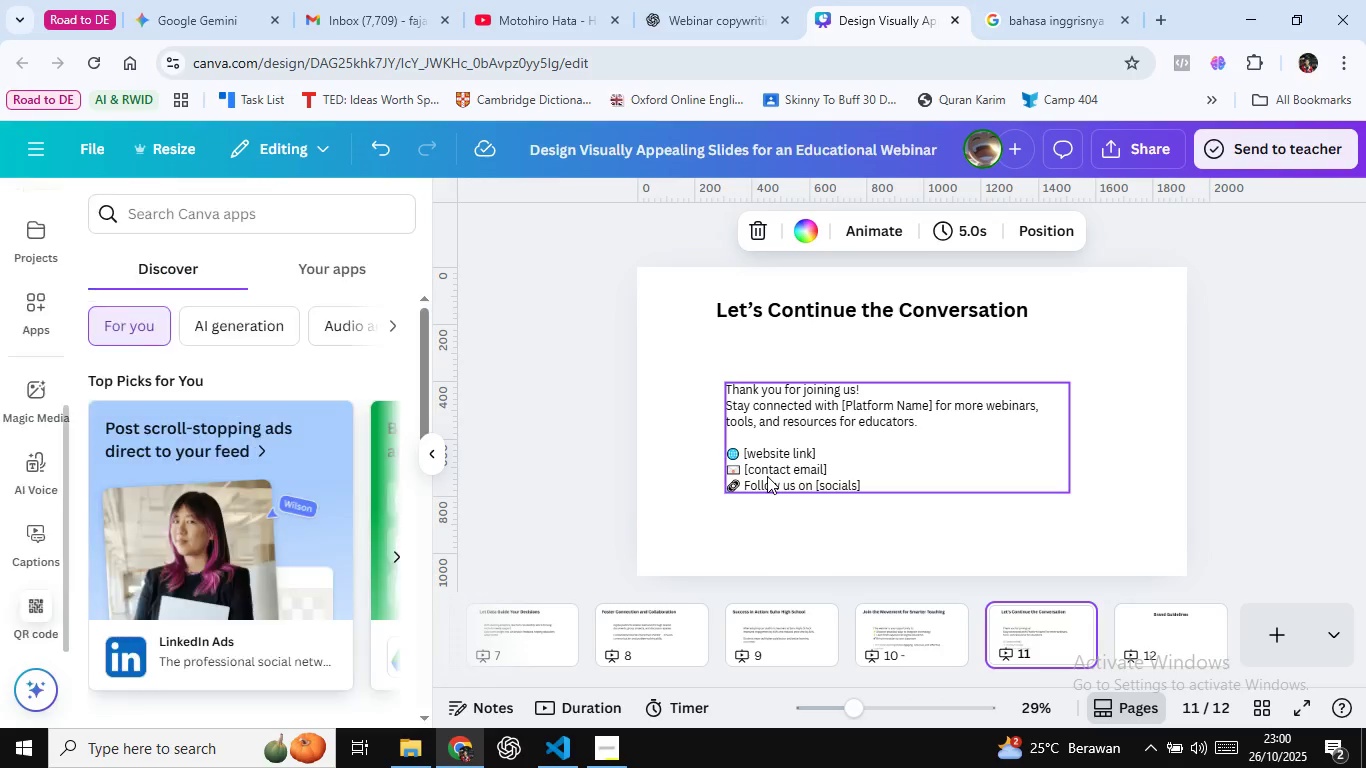 
left_click([545, 71])
 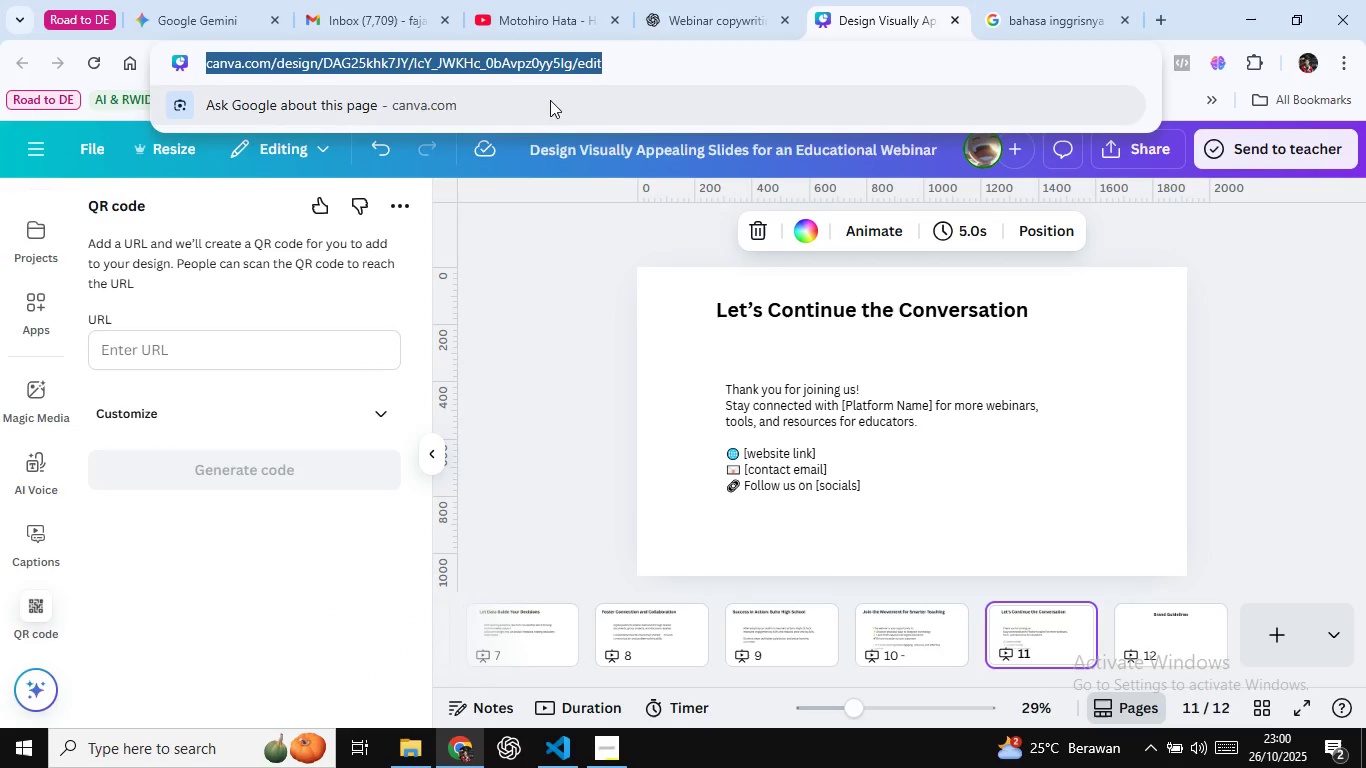 
key(Control+C)
 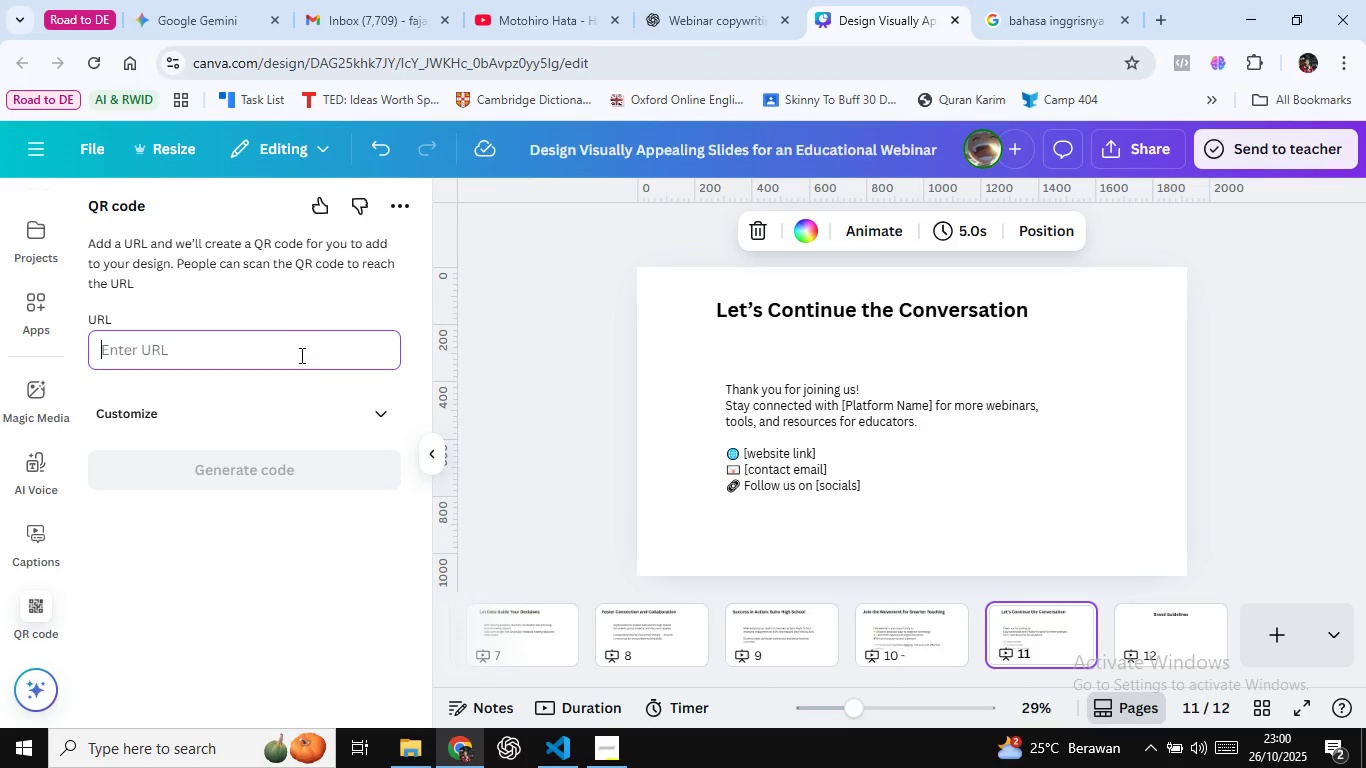 
left_click([300, 355])
 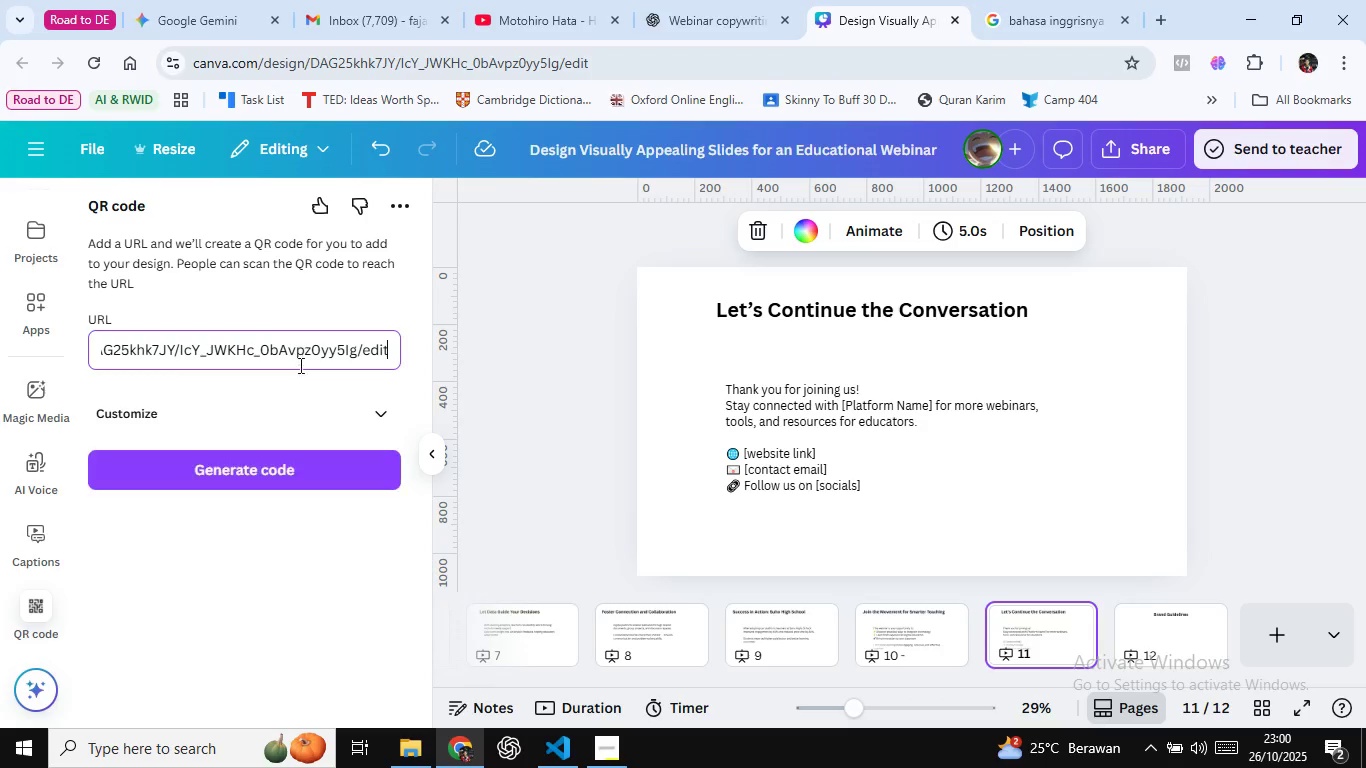 
key(Control+V)
 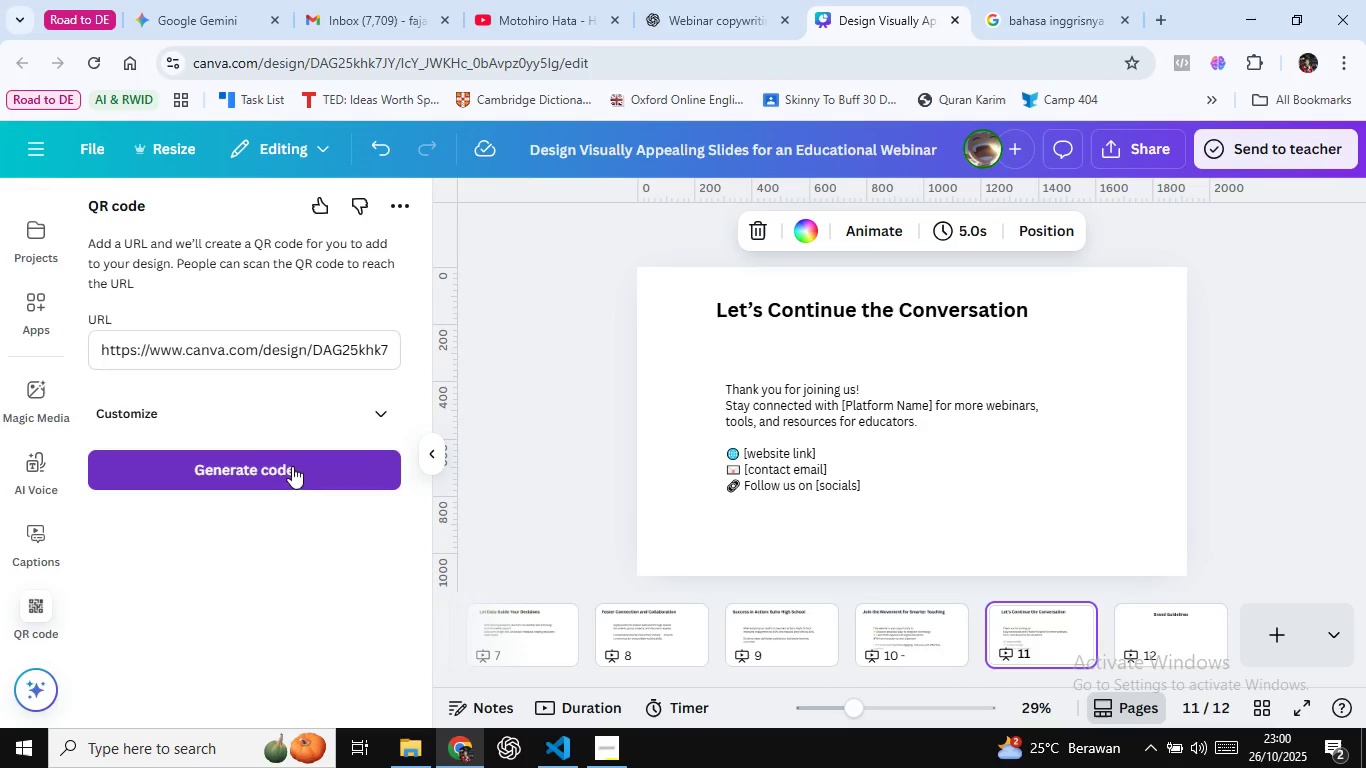 
left_click([292, 466])
 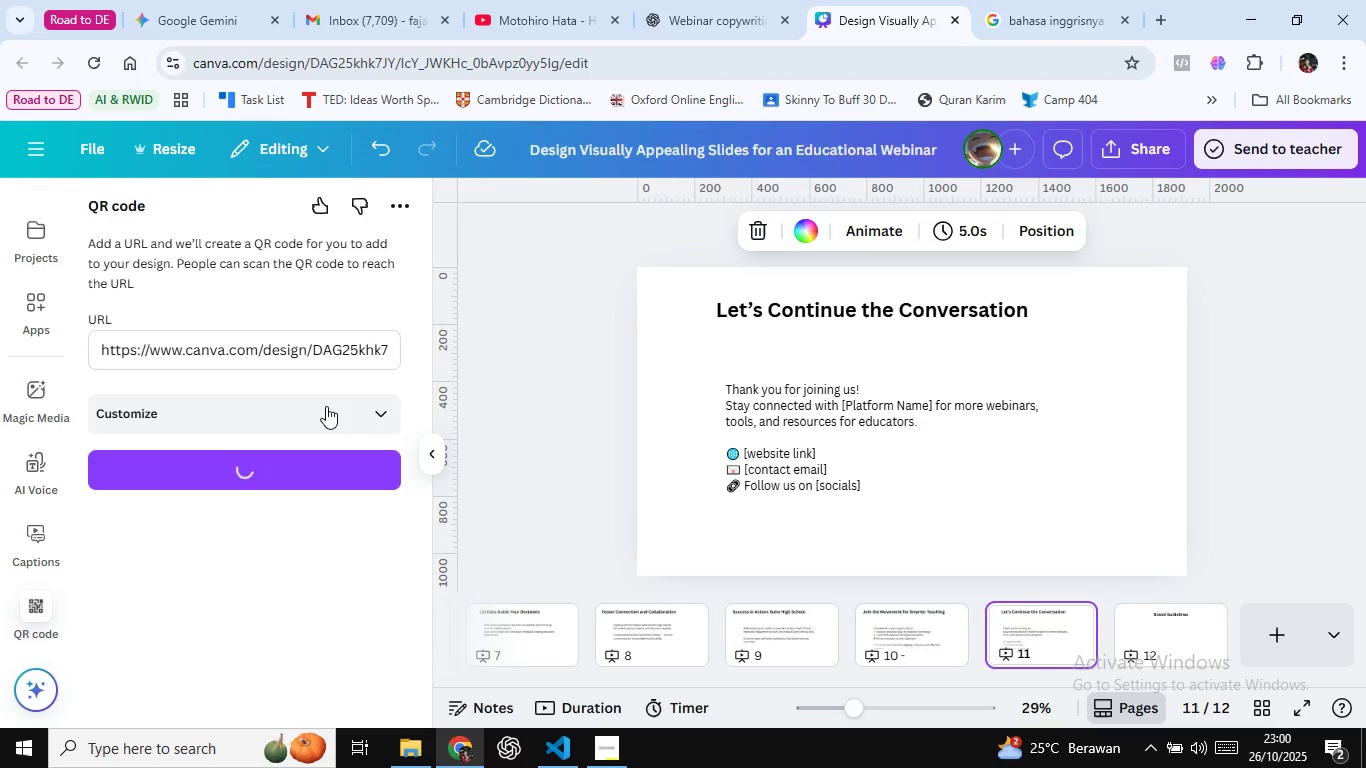 
left_click([326, 406])
 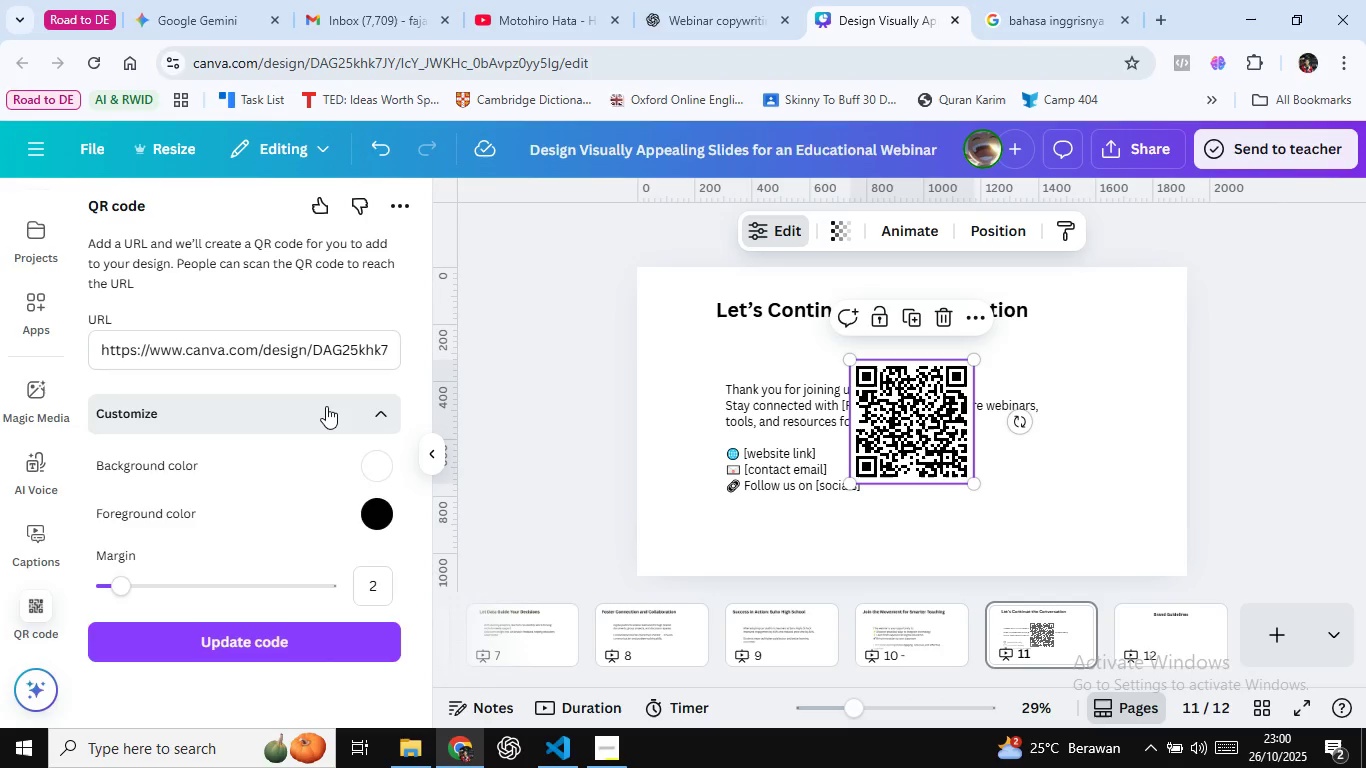 
left_click([326, 406])
 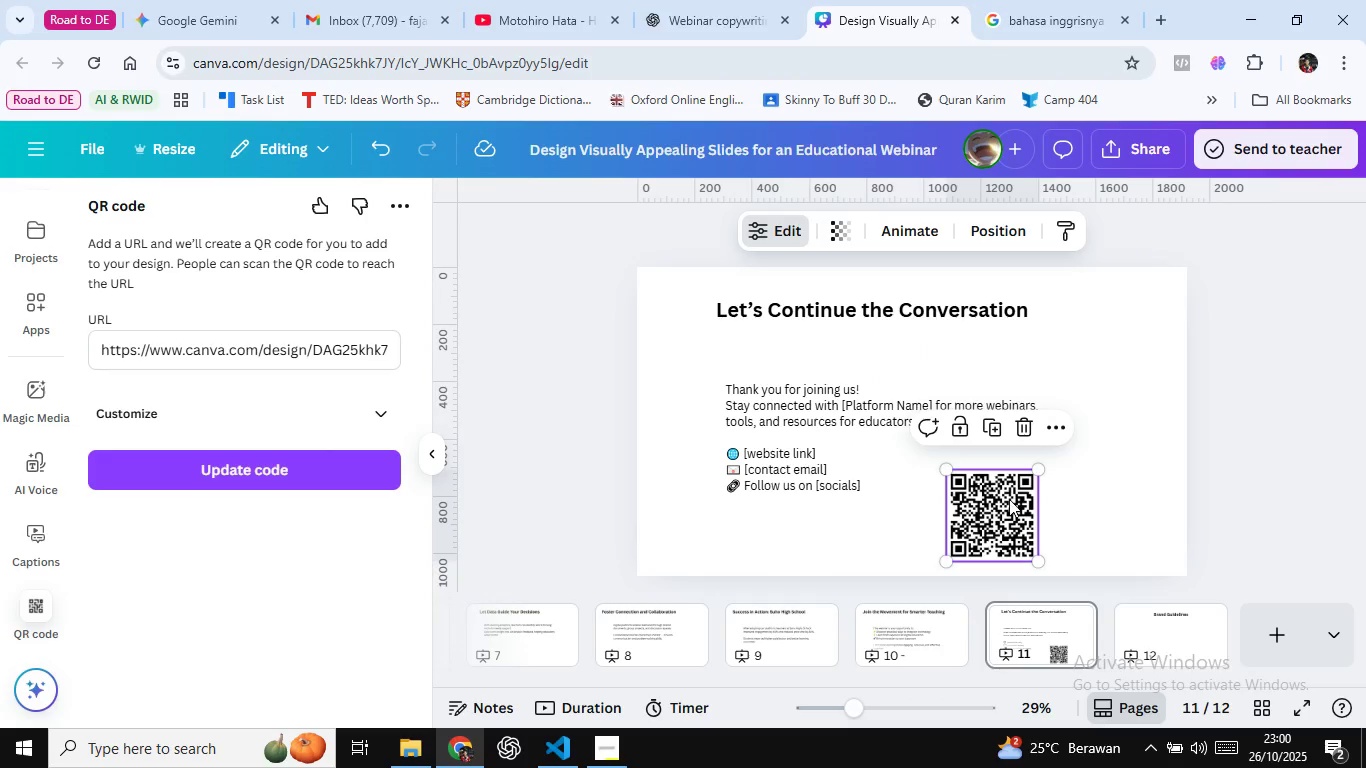 
wait(5.24)
 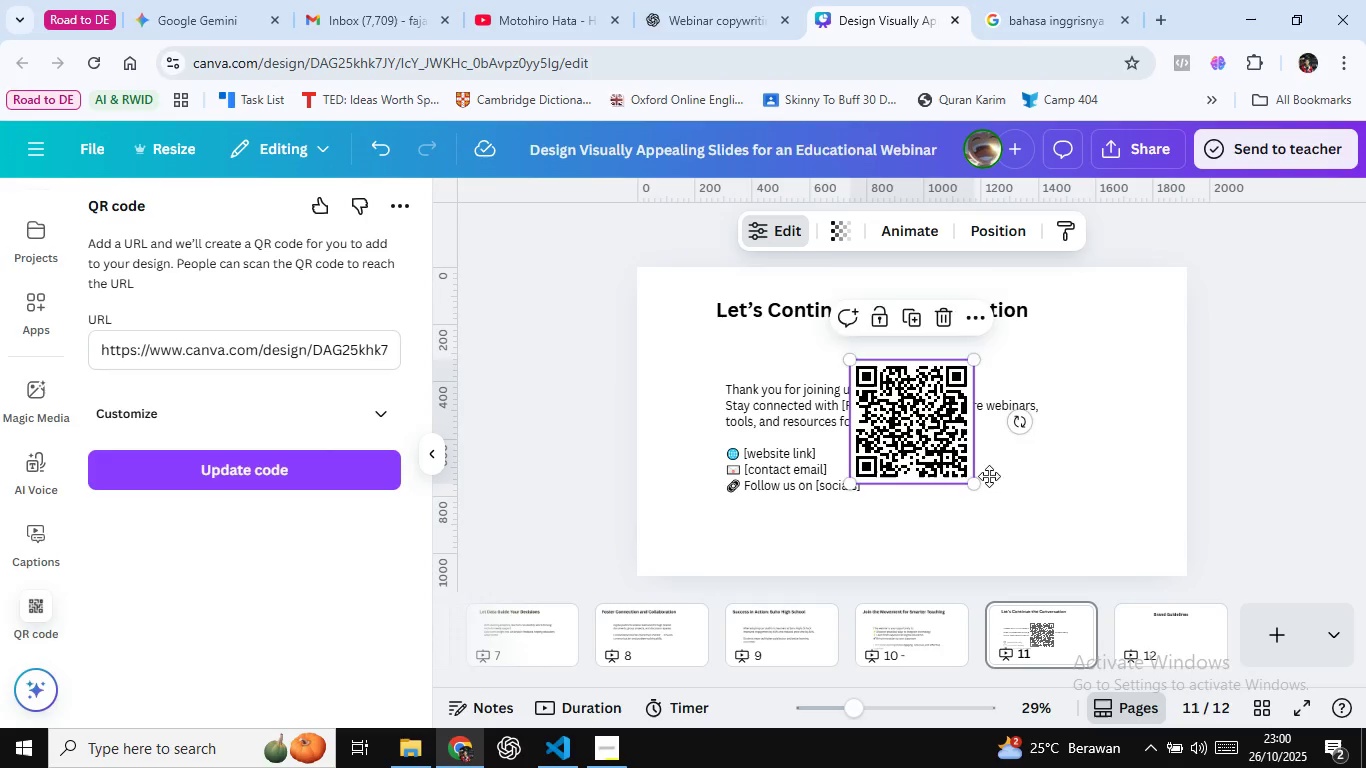 
left_click([1225, 492])
 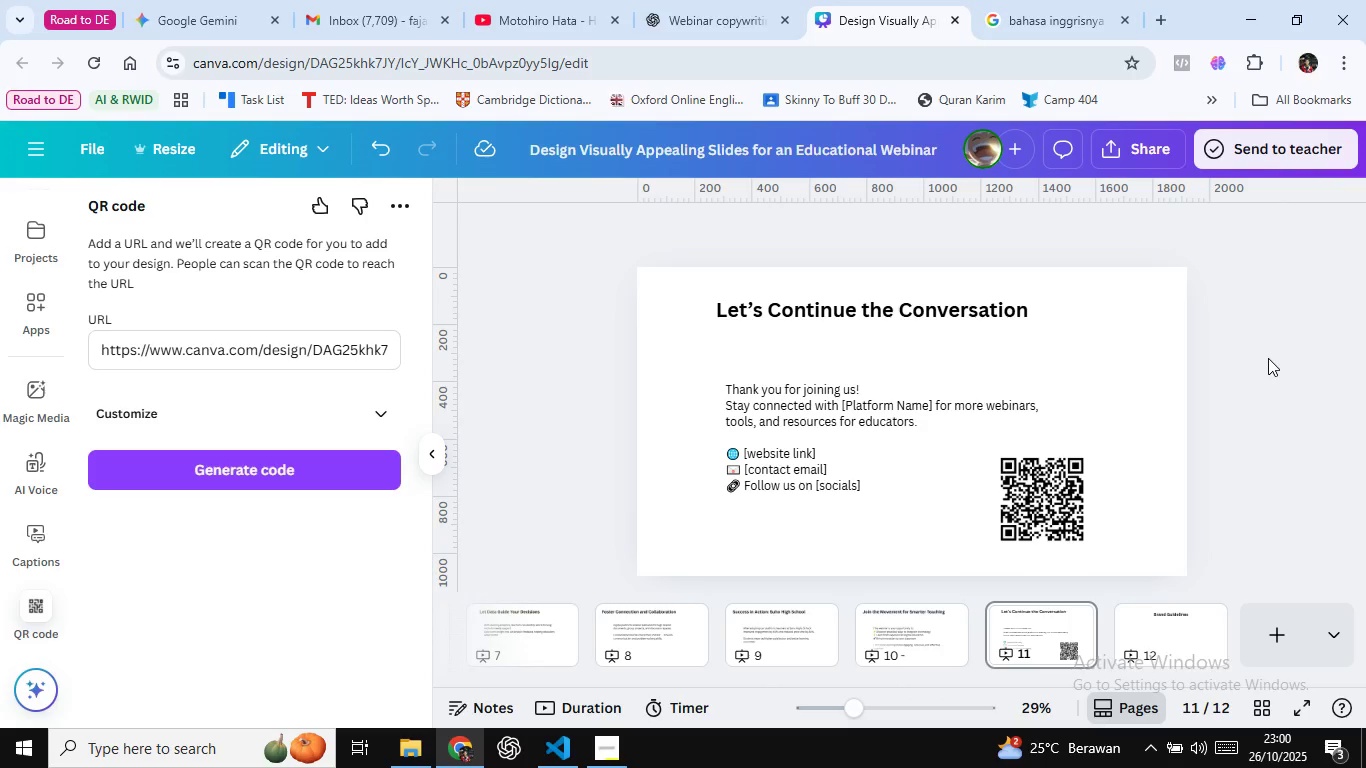 
wait(30.13)
 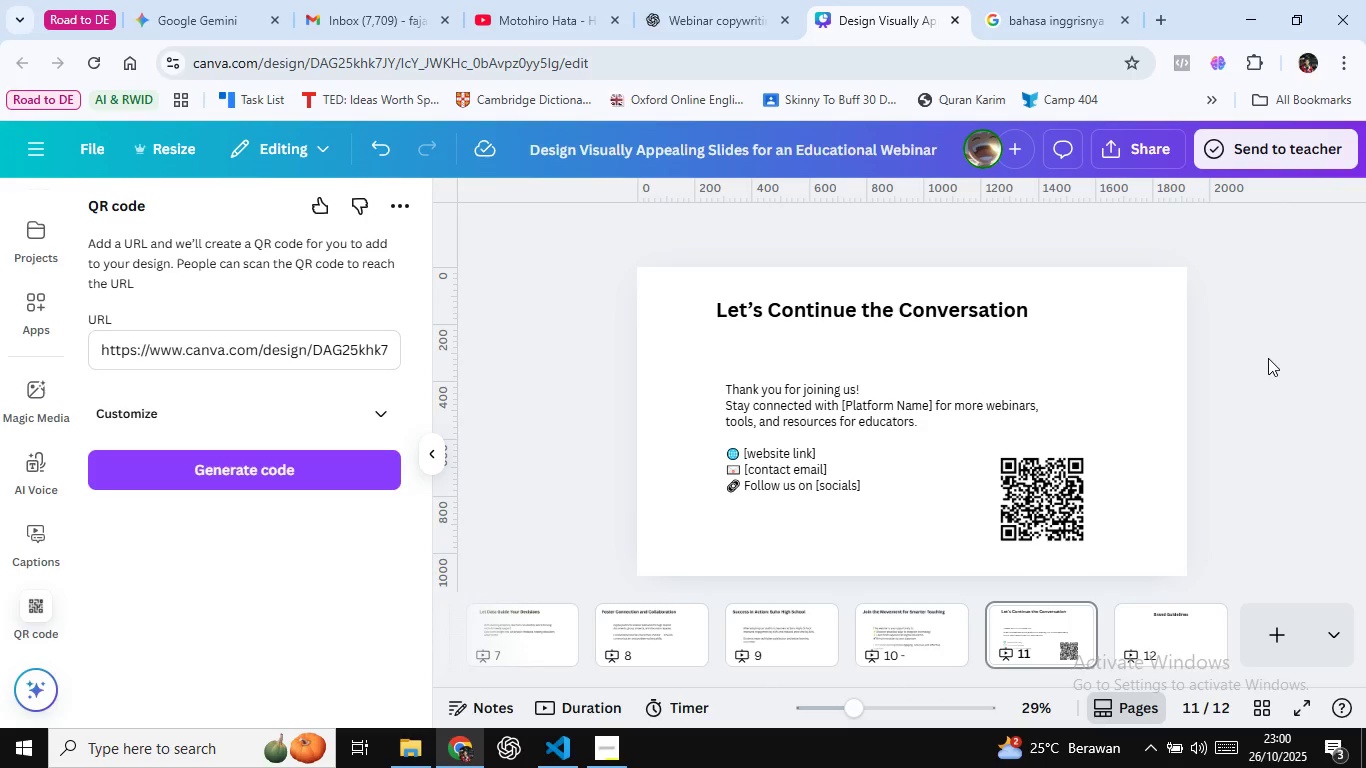 
left_click([620, 428])
 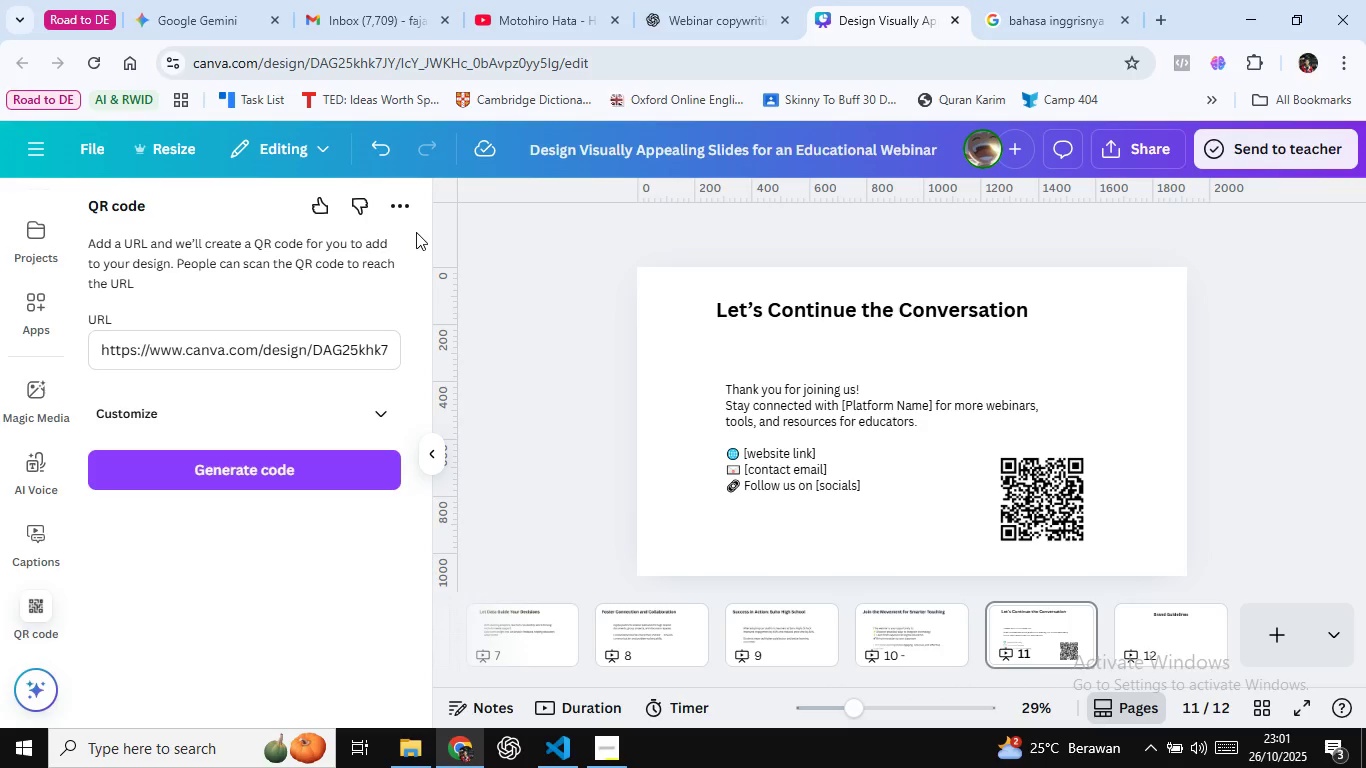 
left_click([385, 208])
 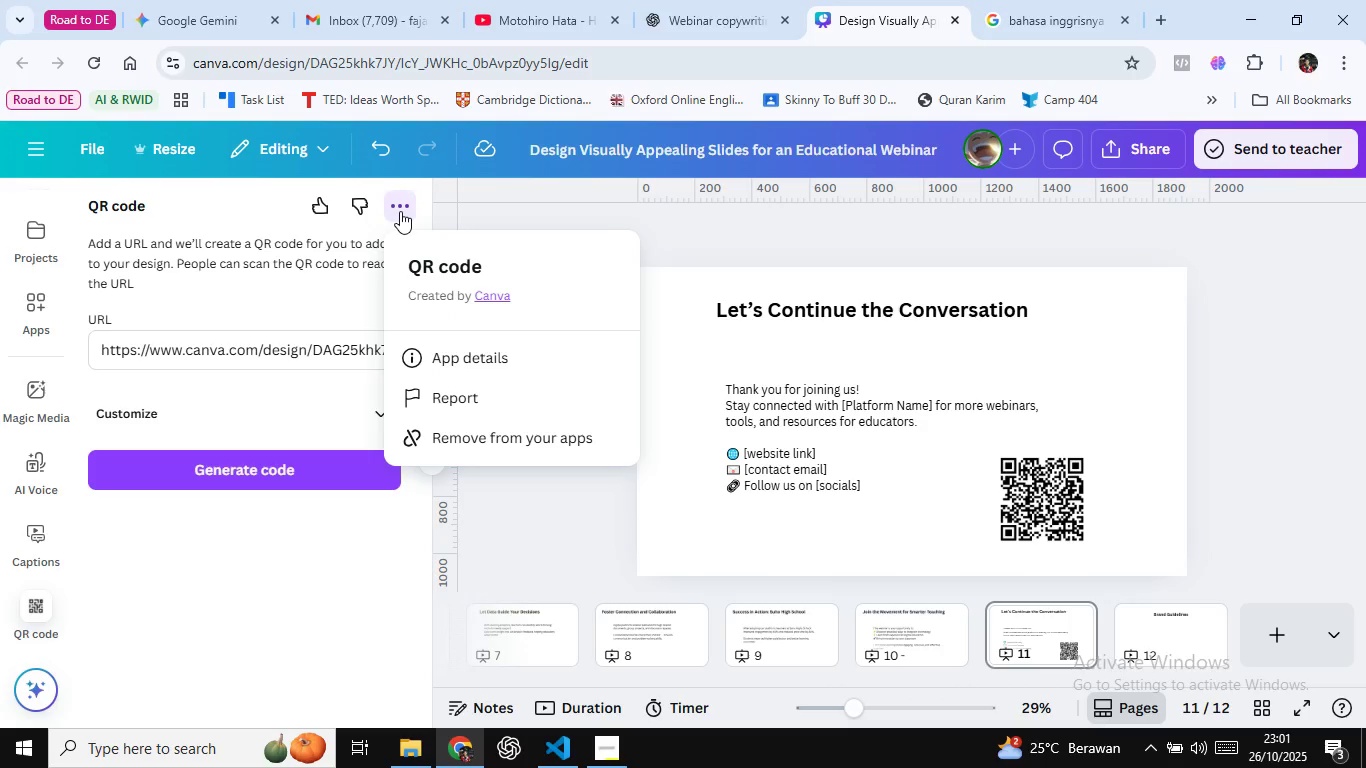 
left_click([400, 211])
 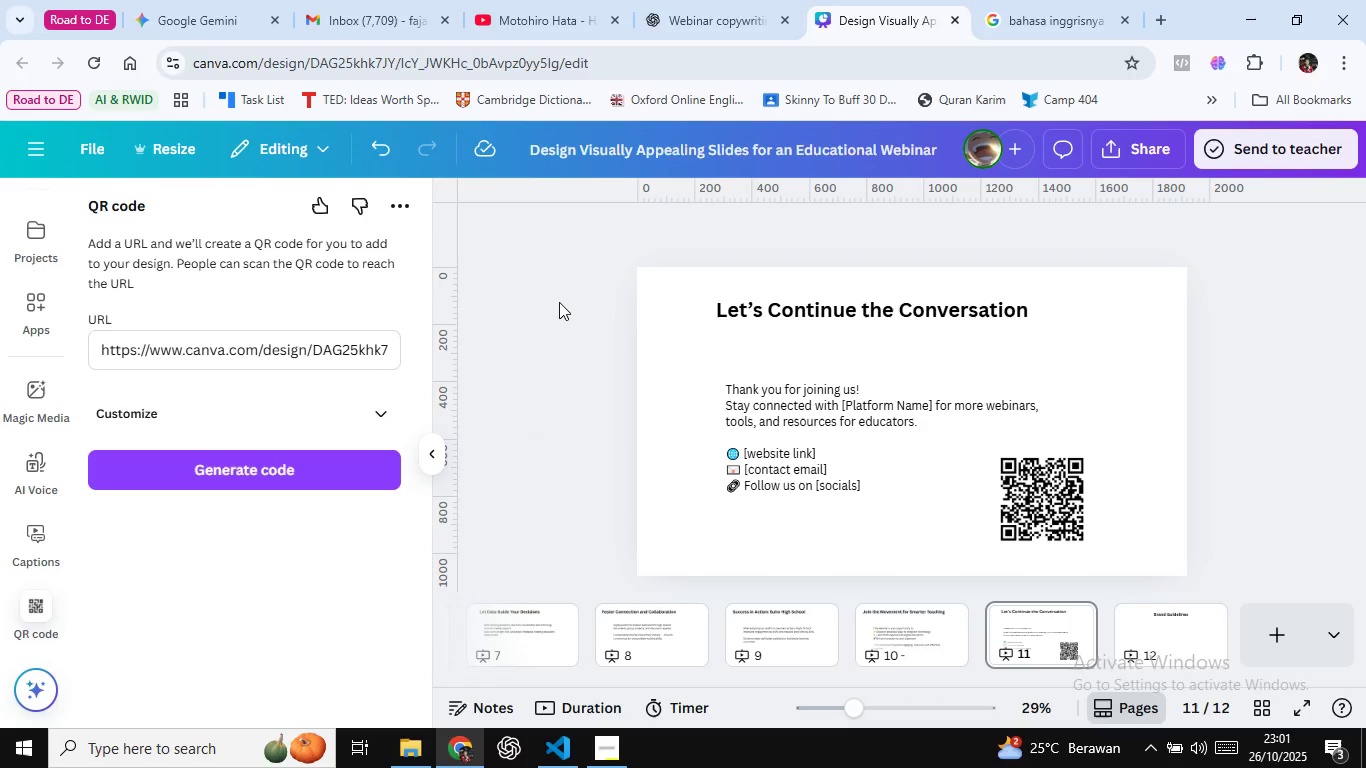 
left_click([559, 302])
 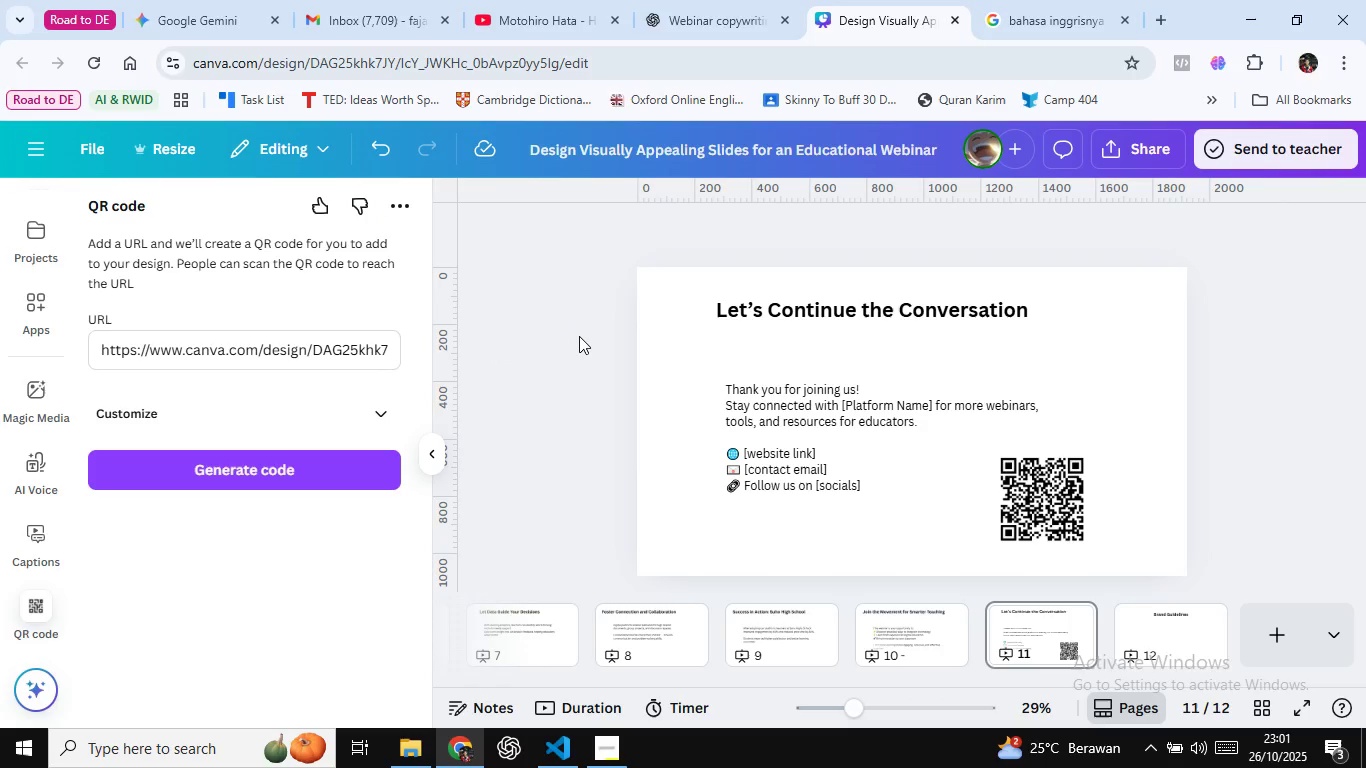 
wait(12.36)
 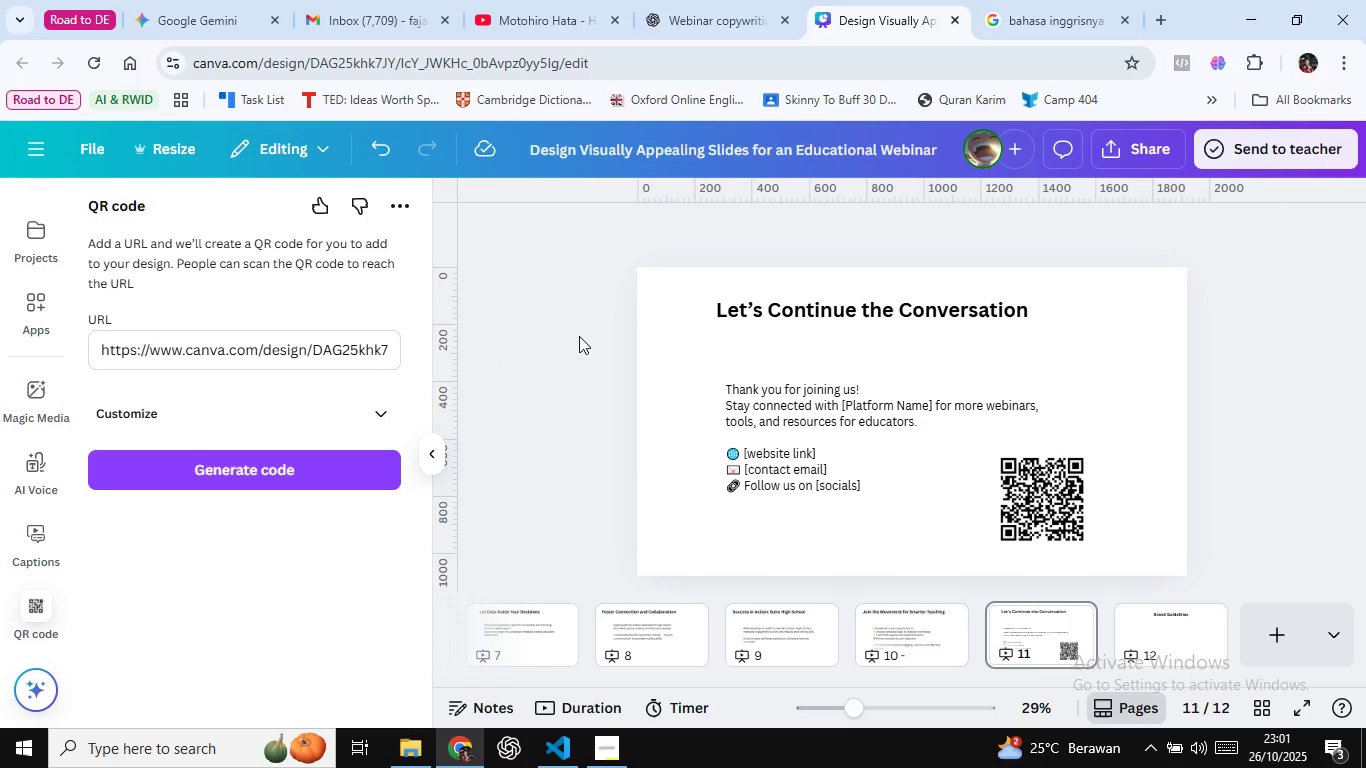 
scroll: coordinate [514, 606], scroll_direction: none, amount: 0.0
 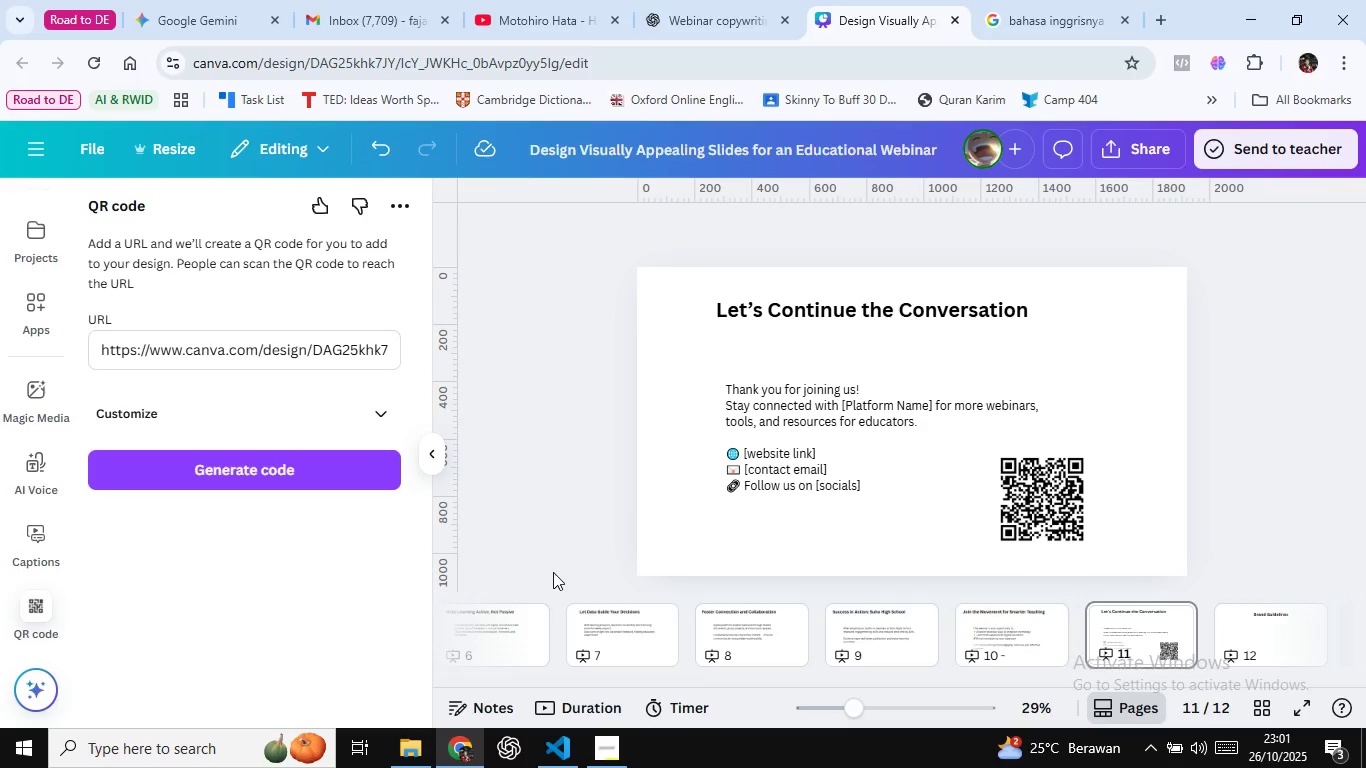 
scroll: coordinate [572, 625], scroll_direction: down, amount: 15.0
 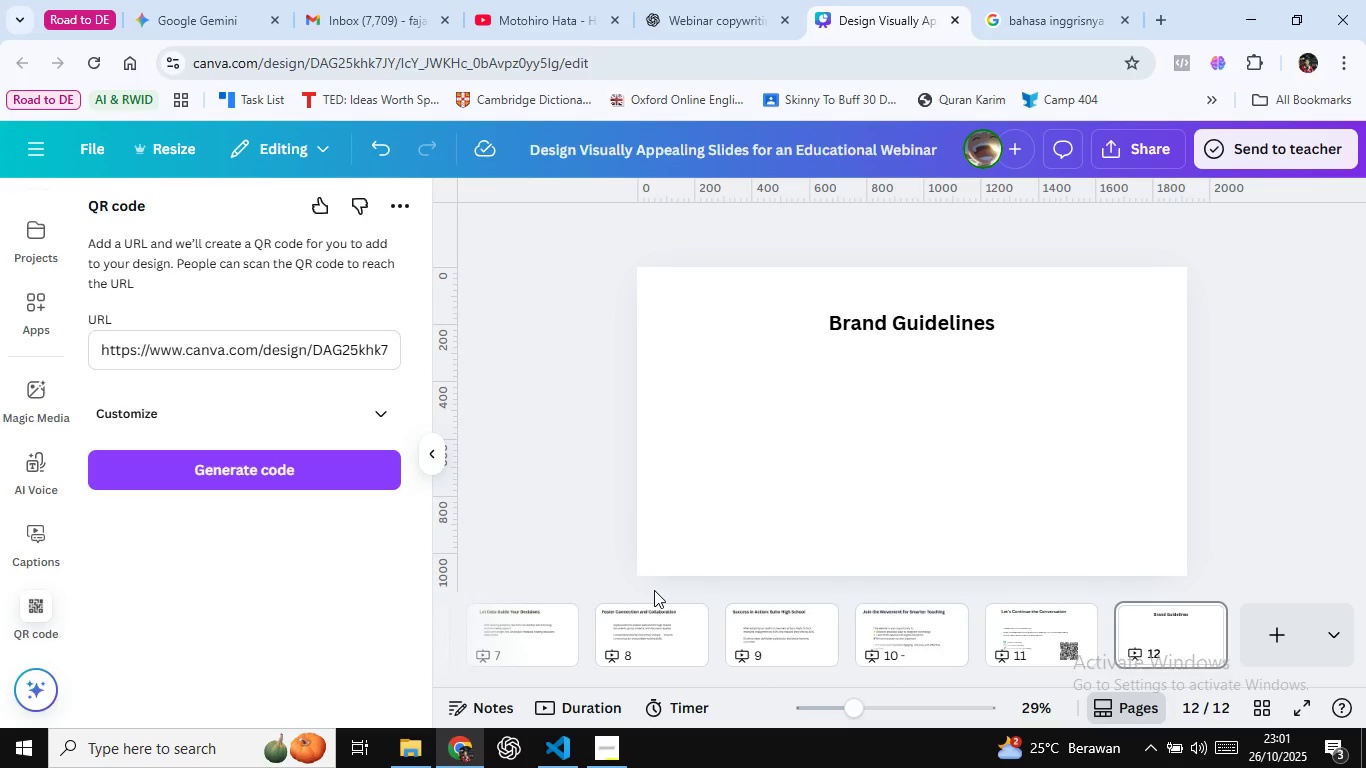 
wait(25.5)
 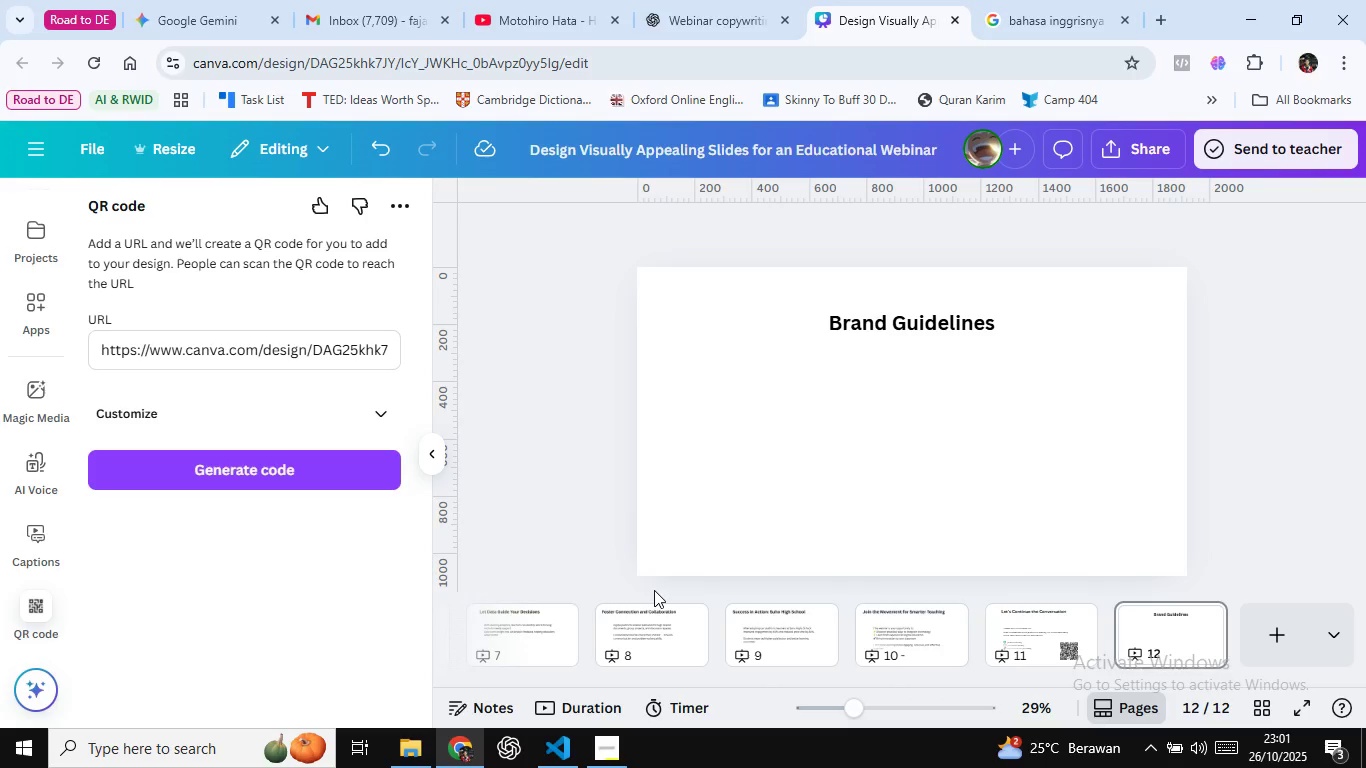 
scroll: coordinate [736, 648], scroll_direction: down, amount: 5.0
 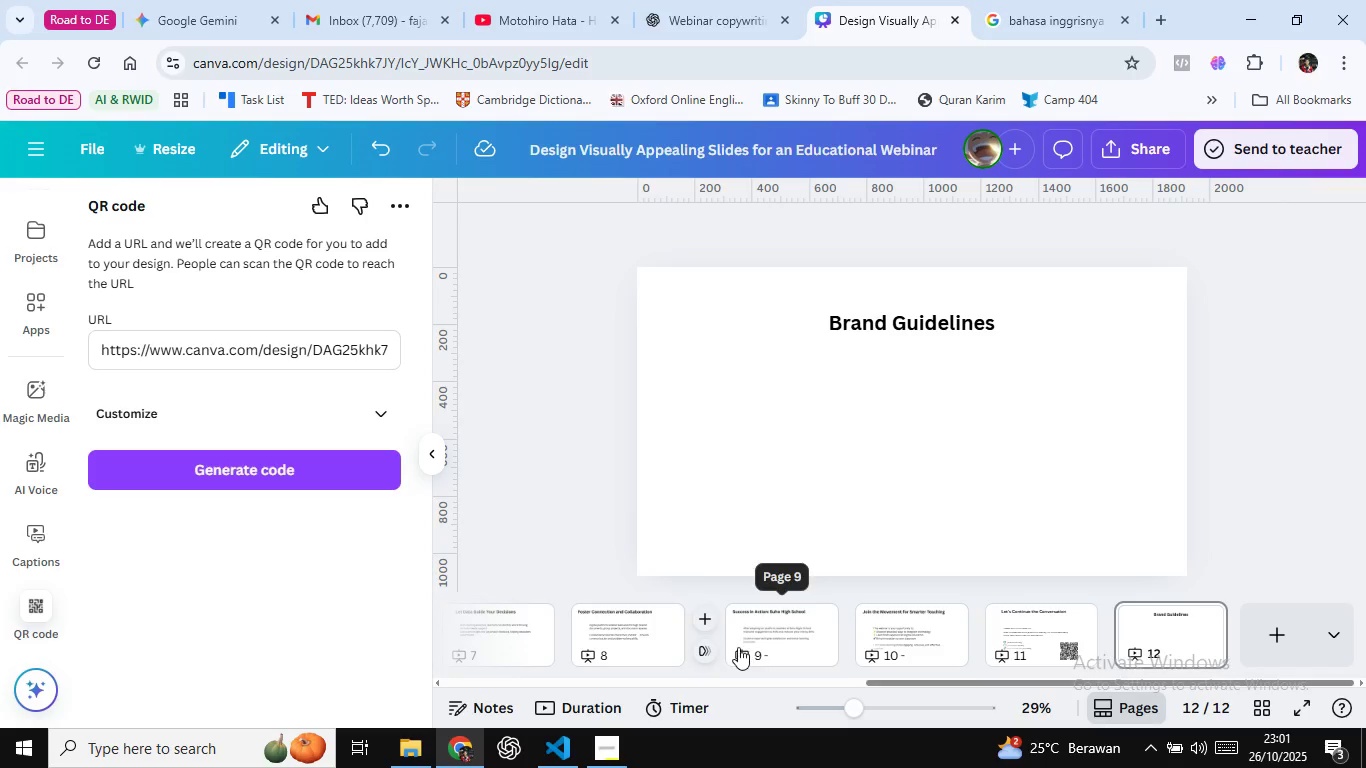 
scroll: coordinate [728, 637], scroll_direction: up, amount: 1.0
 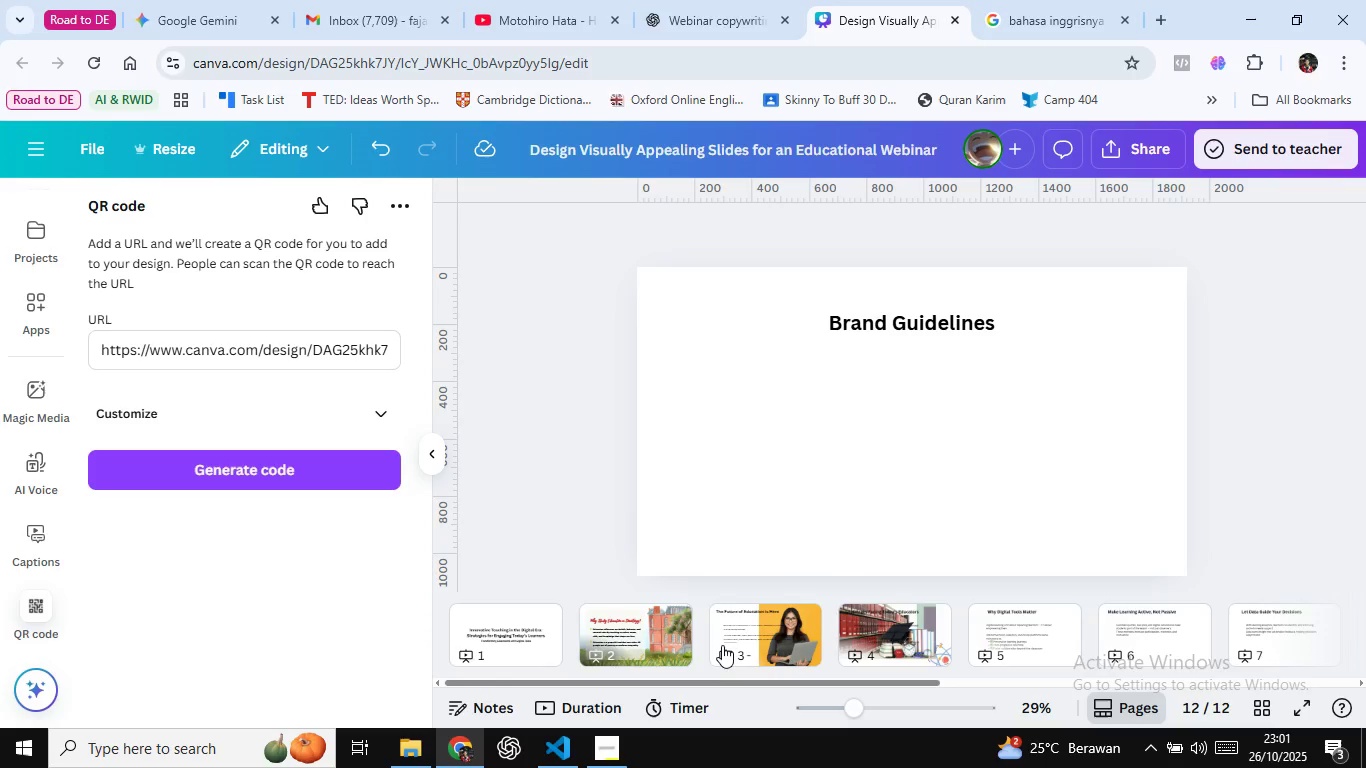 
wait(6.27)
 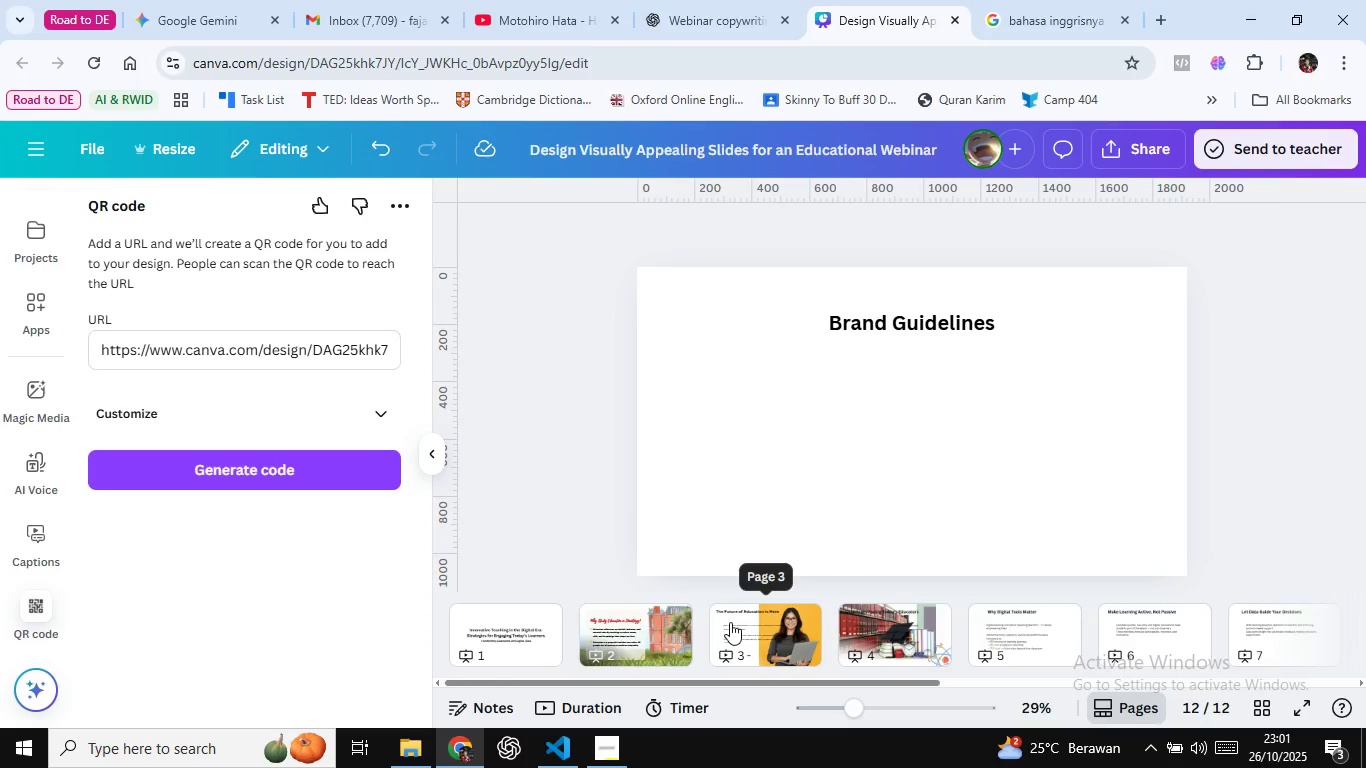 
scroll: coordinate [754, 651], scroll_direction: down, amount: 1.0
 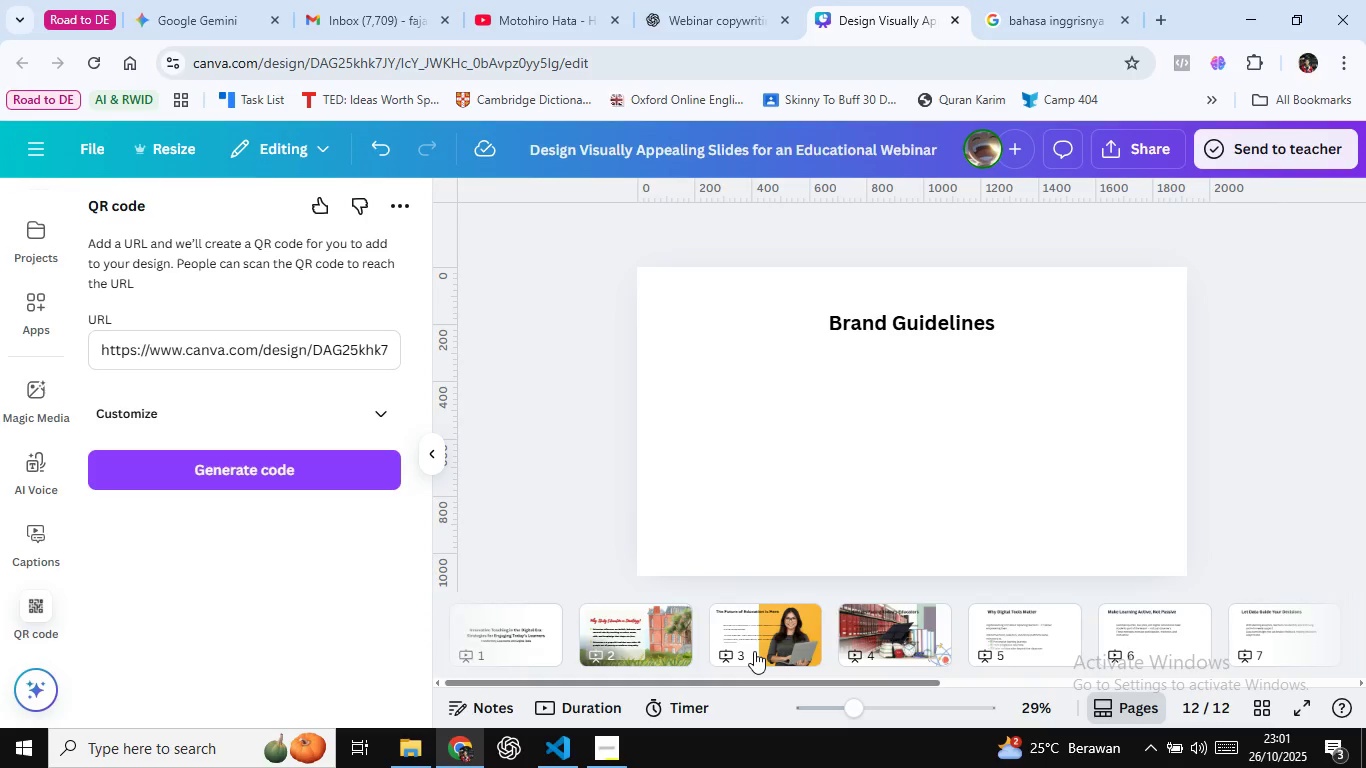 
scroll: coordinate [754, 651], scroll_direction: up, amount: 2.0
 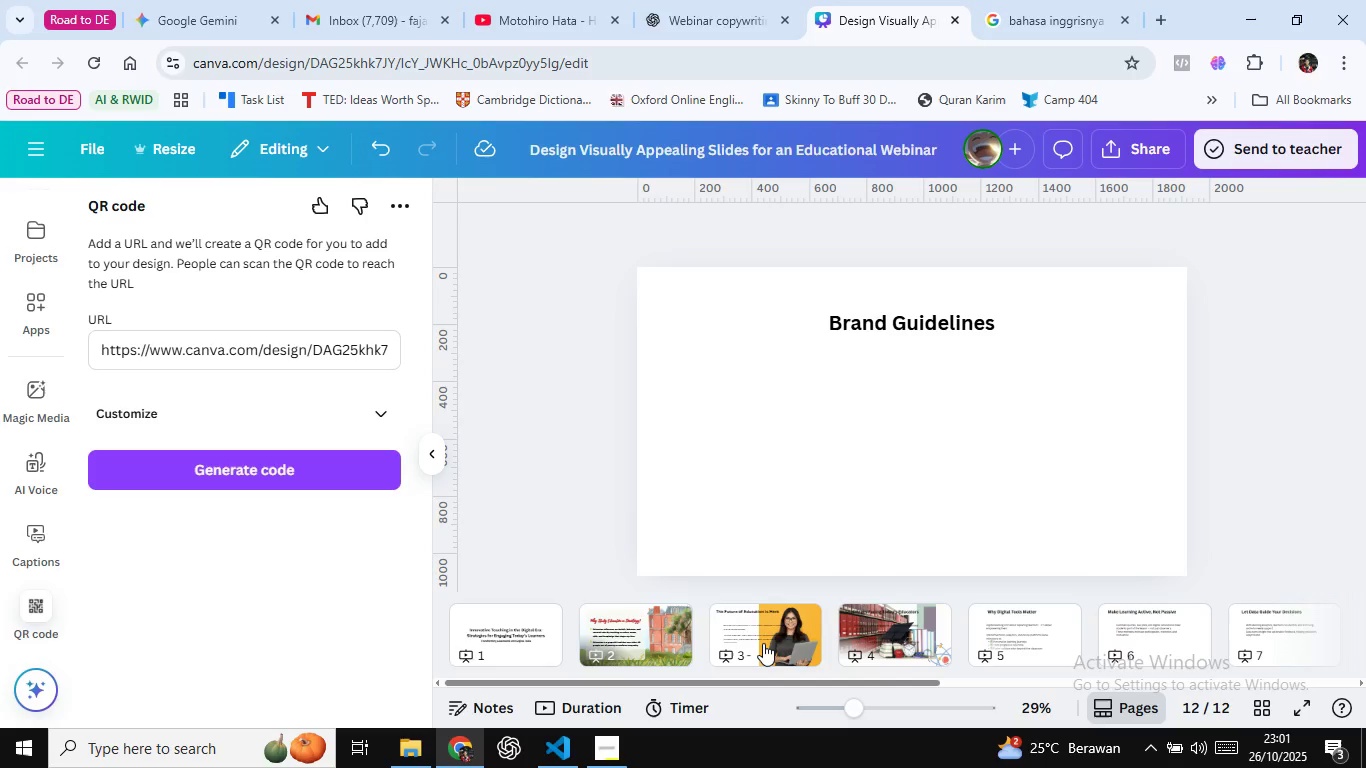 
wait(8.72)
 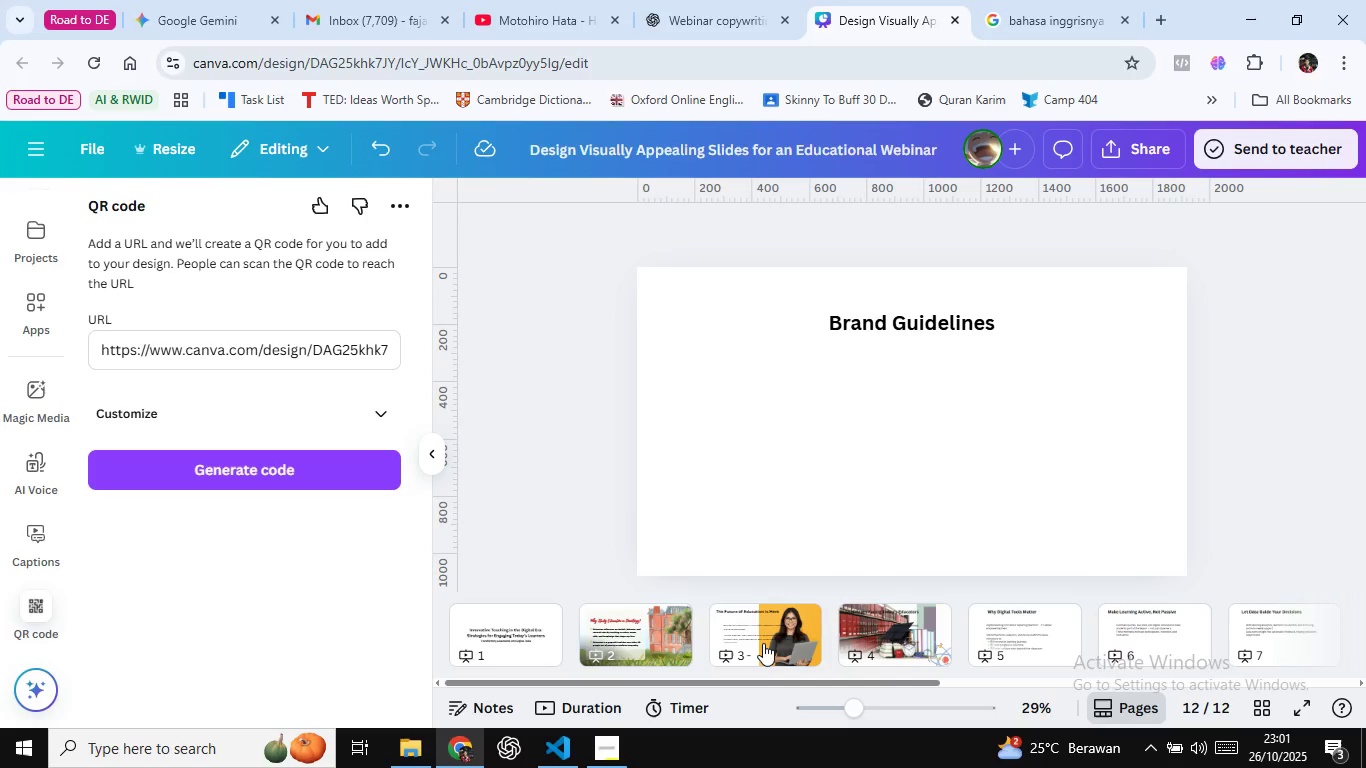 
scroll: coordinate [23, 482], scroll_direction: down, amount: 5.0
 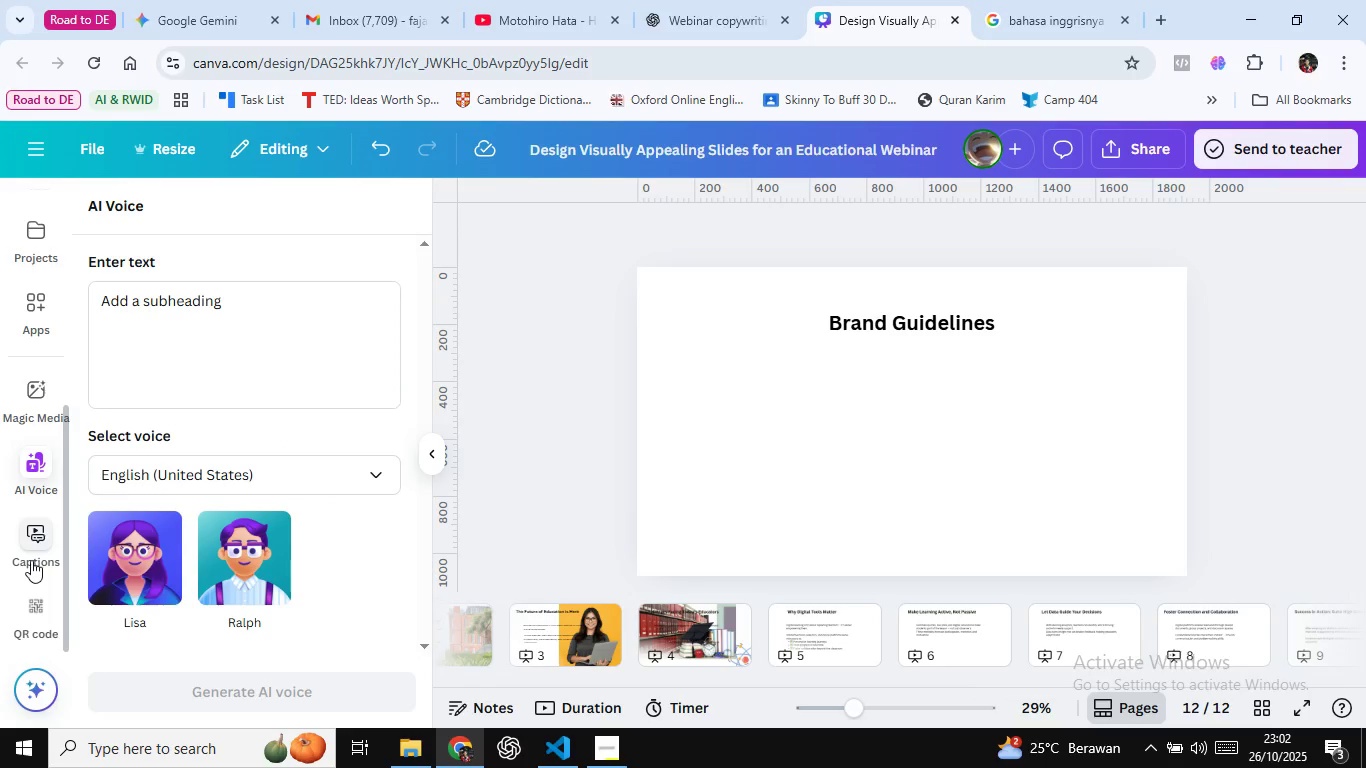 
left_click([30, 552])
 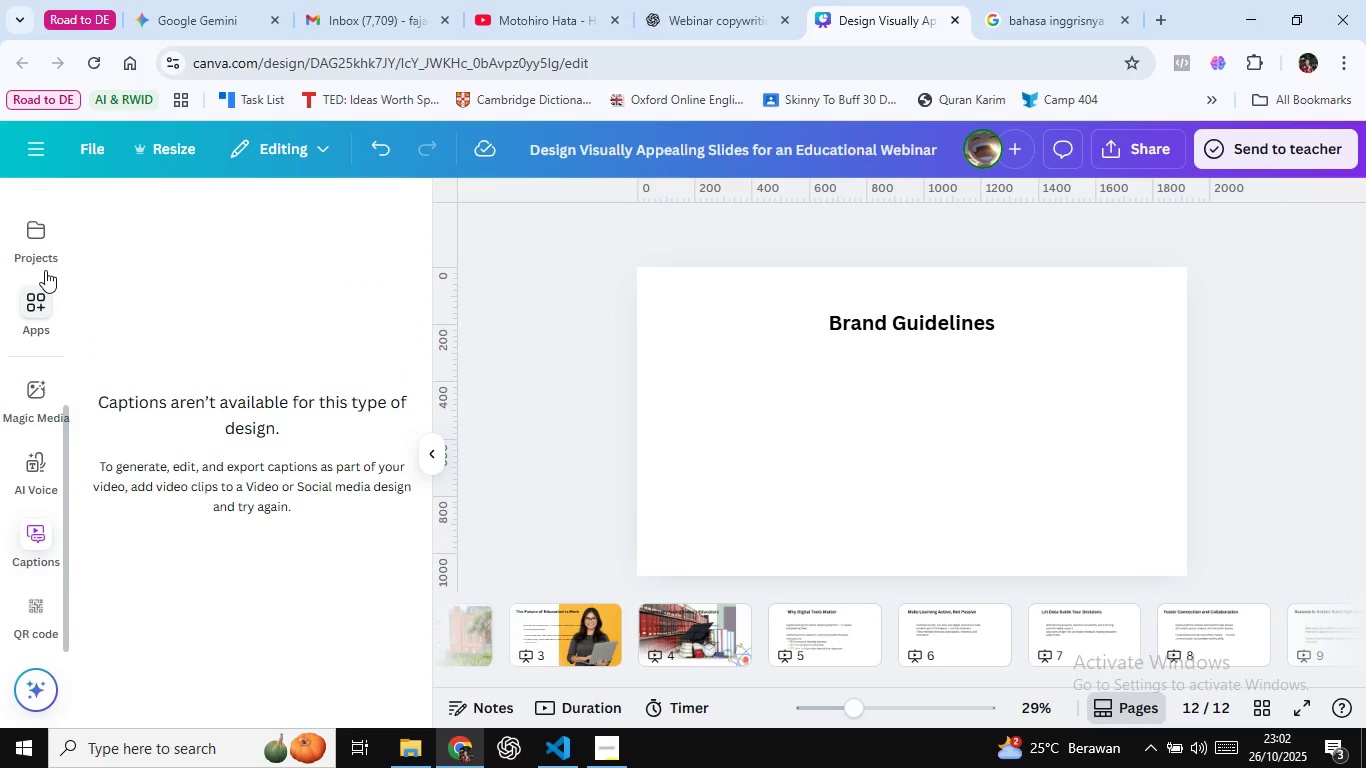 
mouse_move([60, 273])
 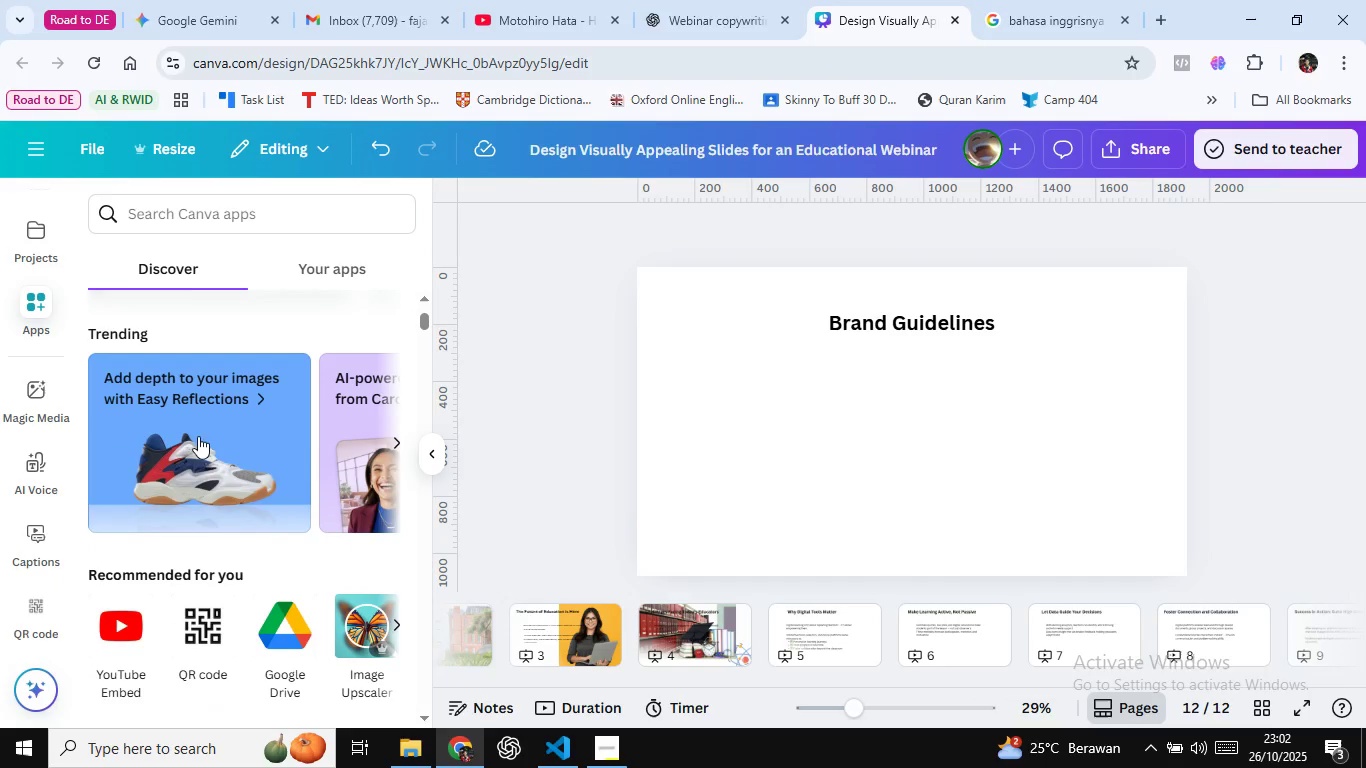 
scroll: coordinate [215, 398], scroll_direction: down, amount: 7.0
 